 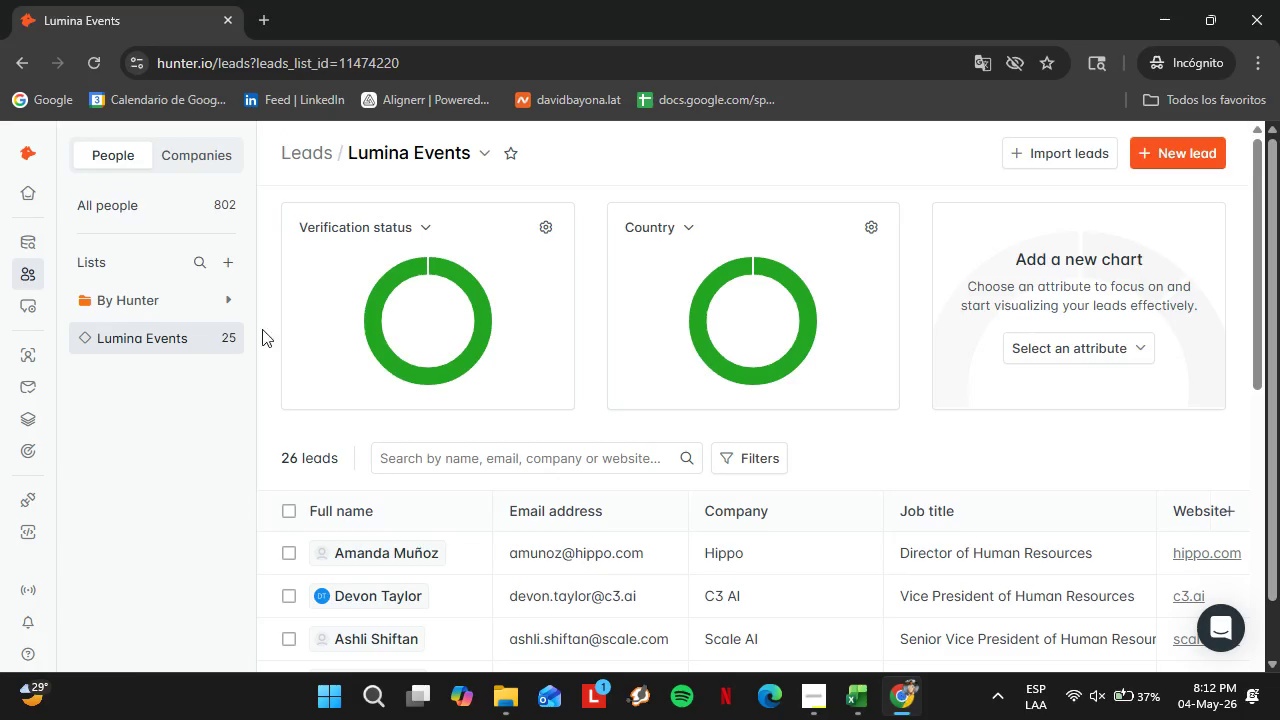 
left_click([31, 308])
 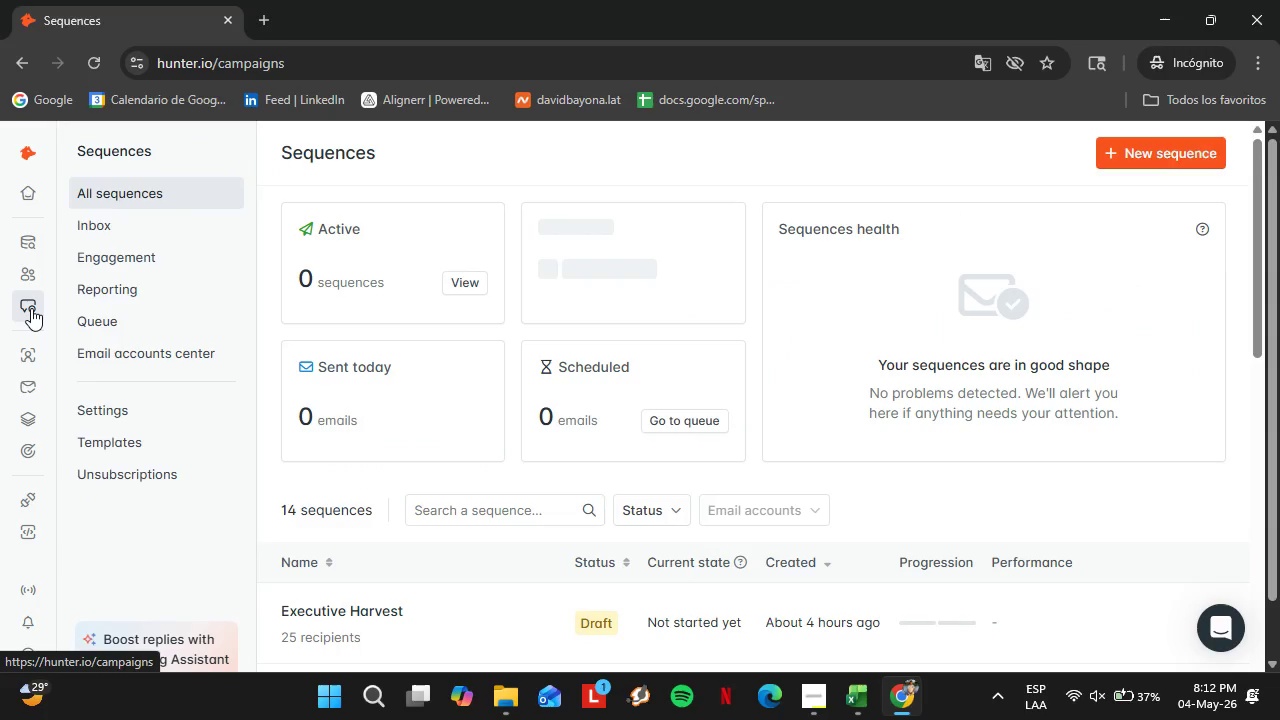 
wait(10.97)
 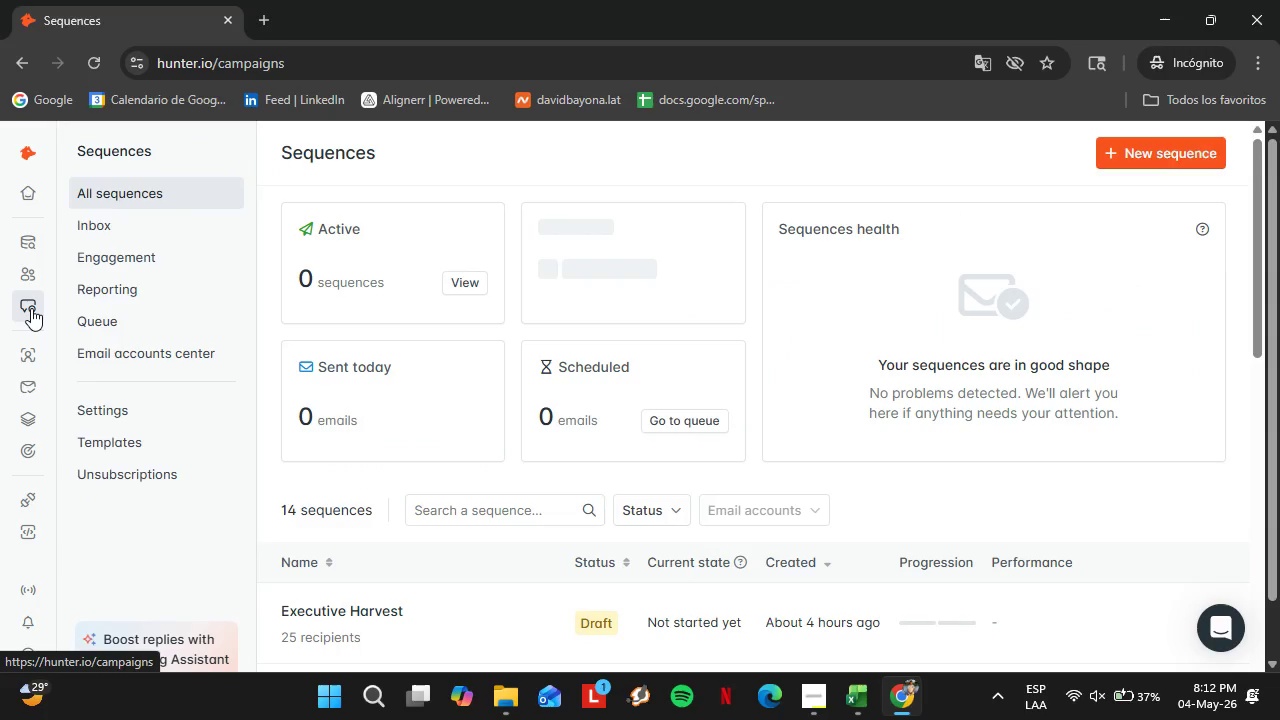 
left_click([1115, 158])
 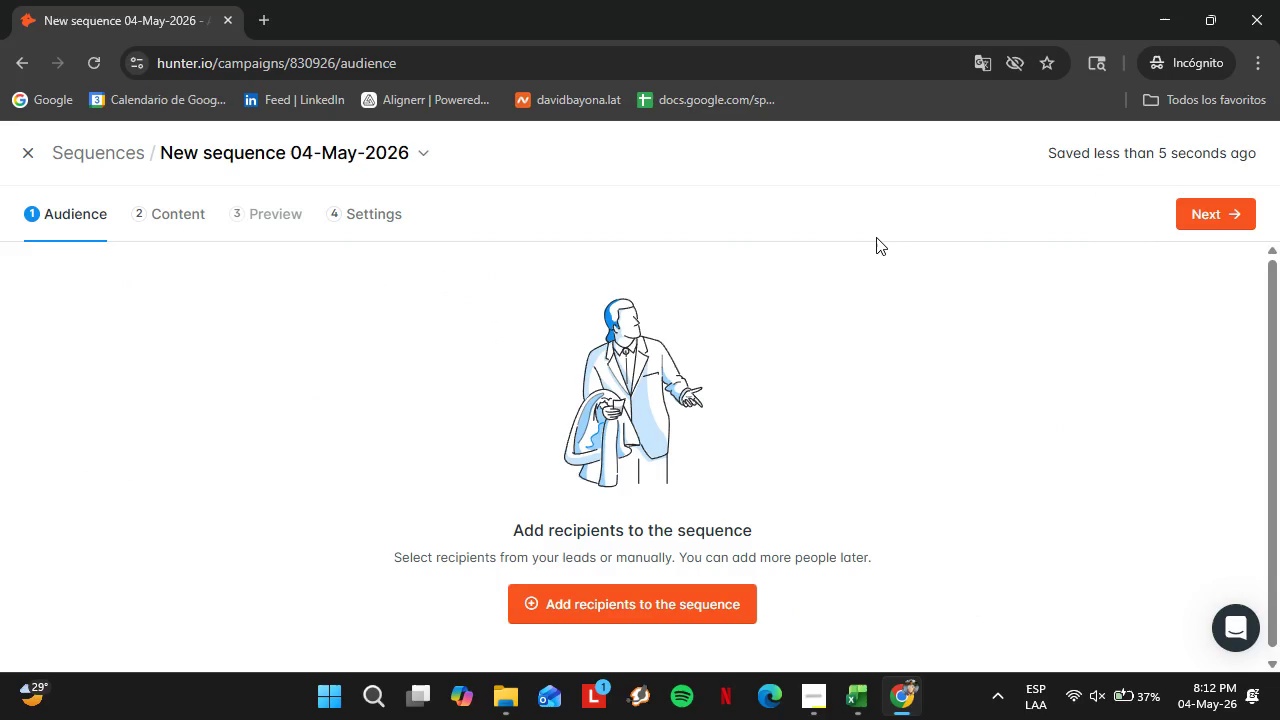 
left_click([159, 225])
 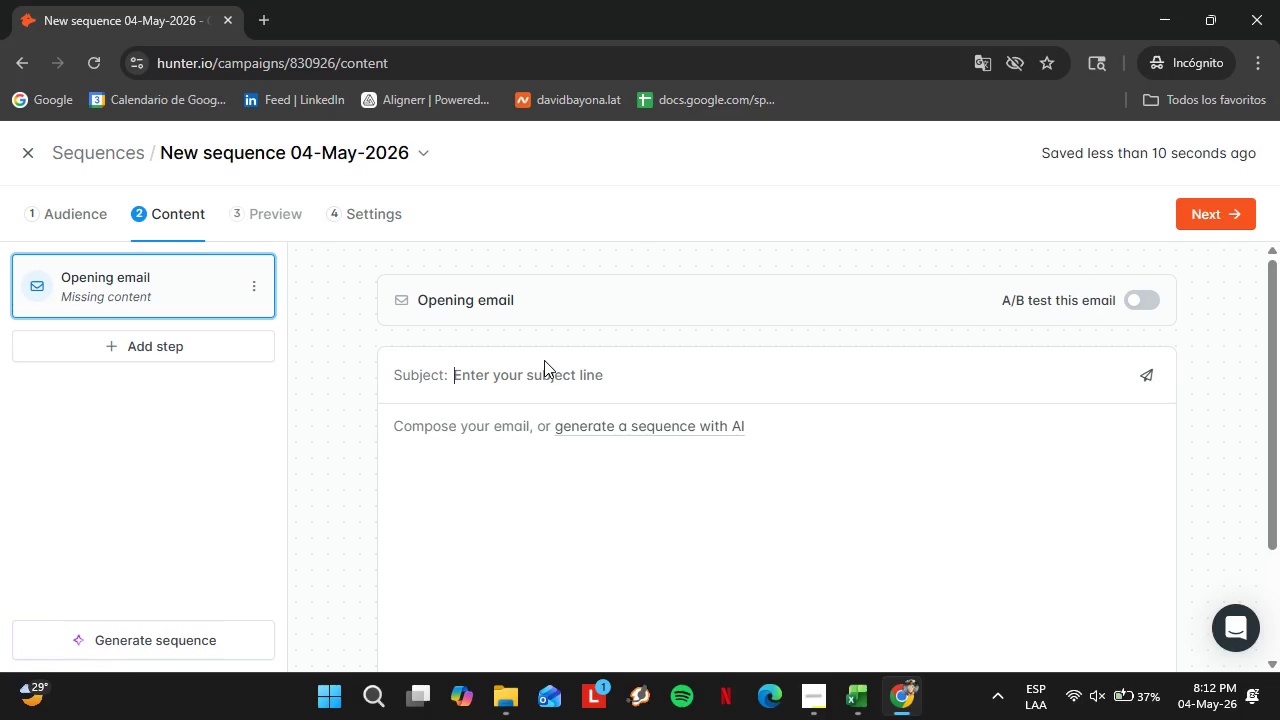 
type(Ide a)
key(Backspace)
key(Backspace)
type(a for)
 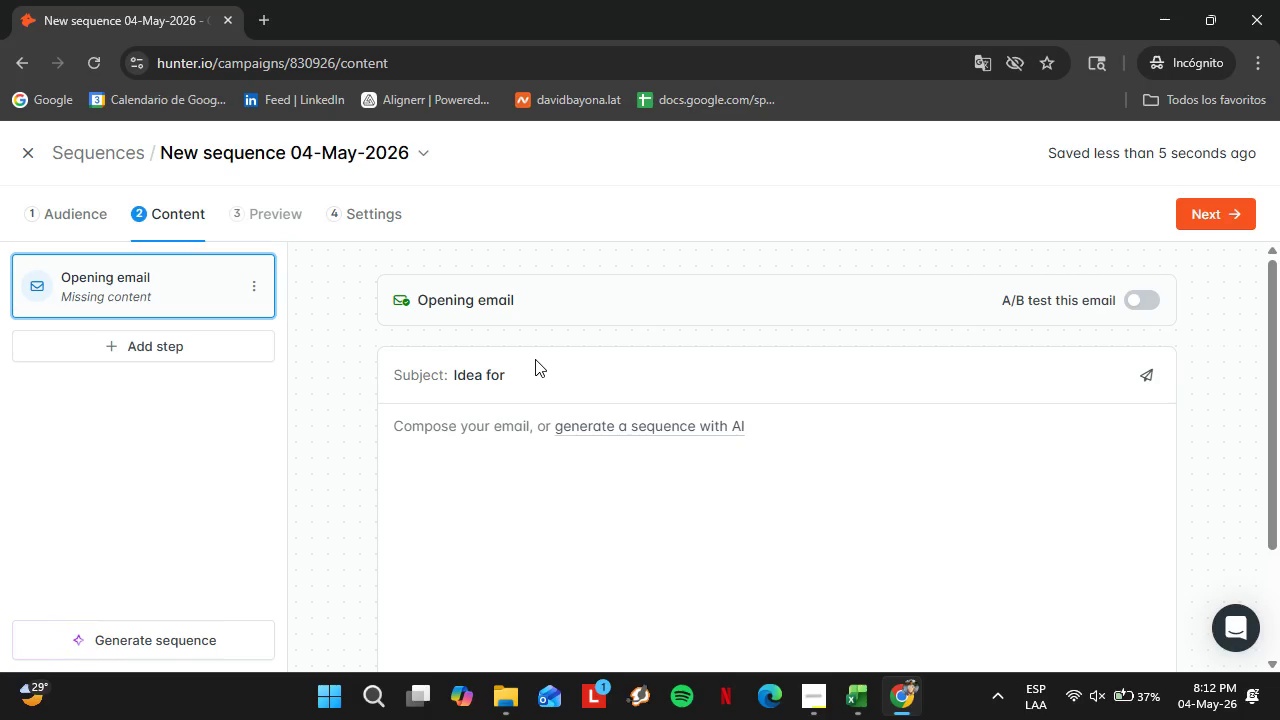 
key(Space)
 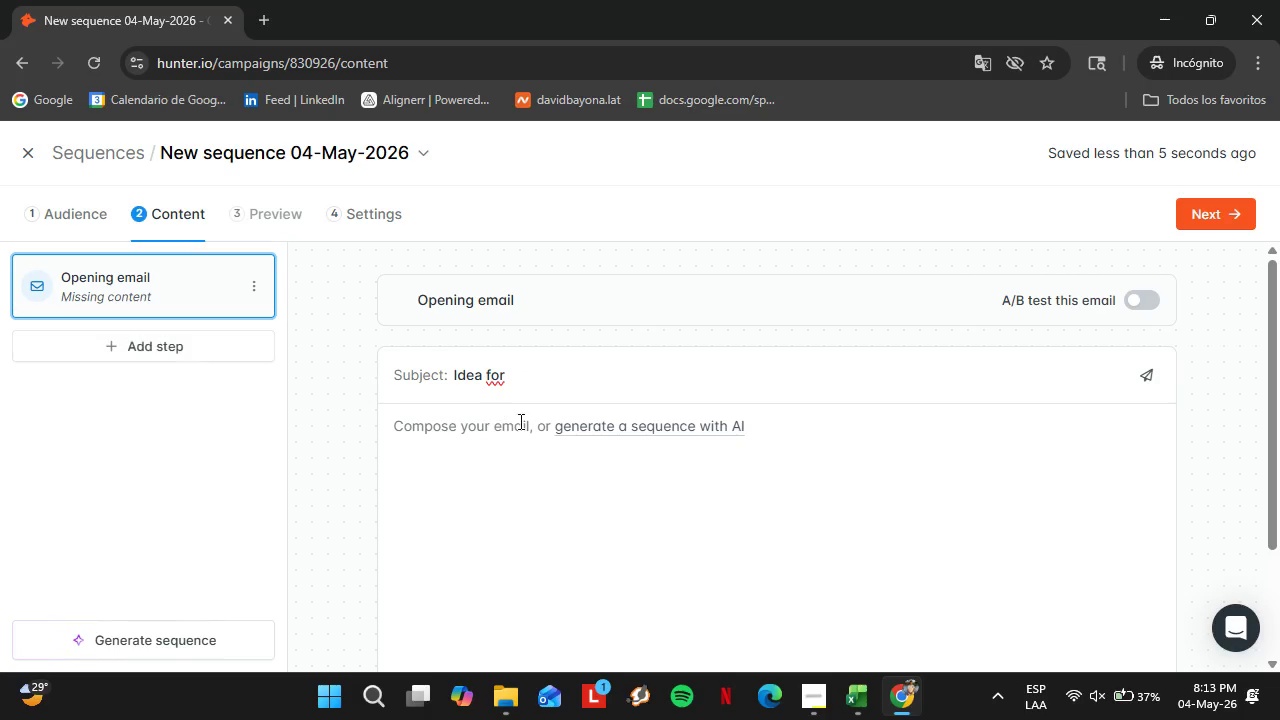 
scroll: coordinate [718, 520], scroll_direction: down, amount: 4.0
 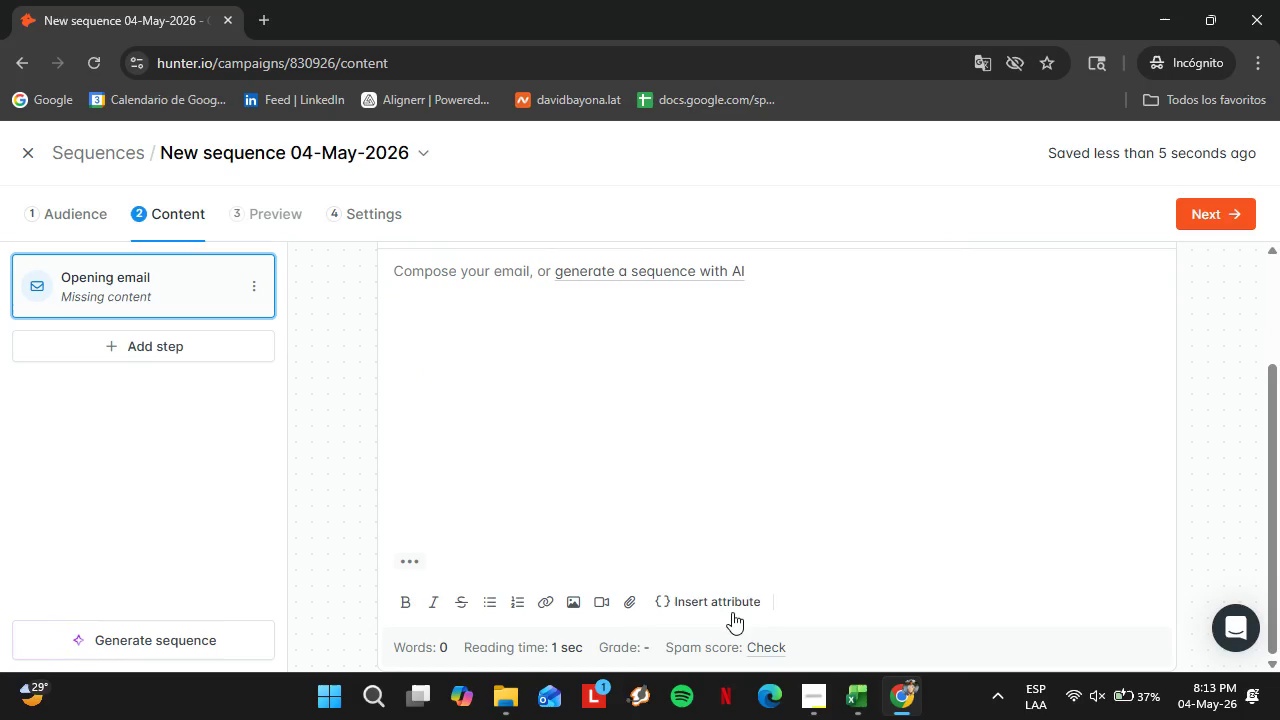 
double_click([714, 602])
 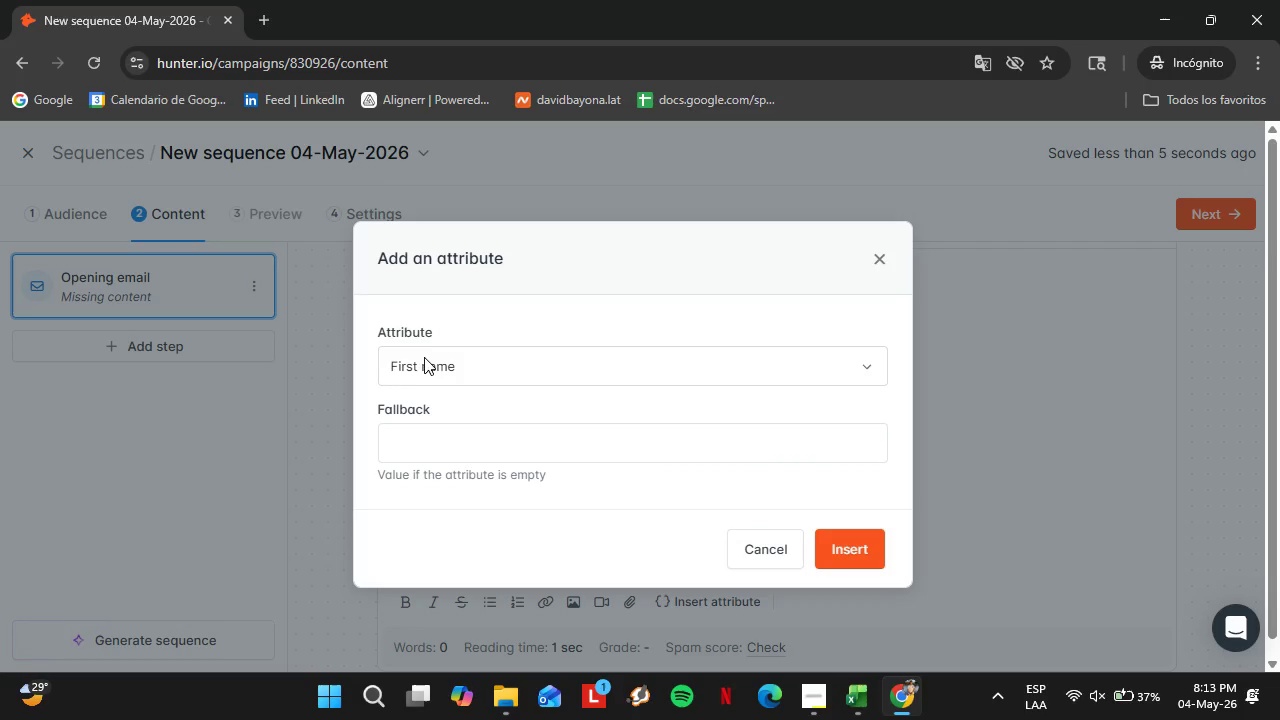 
left_click([437, 374])
 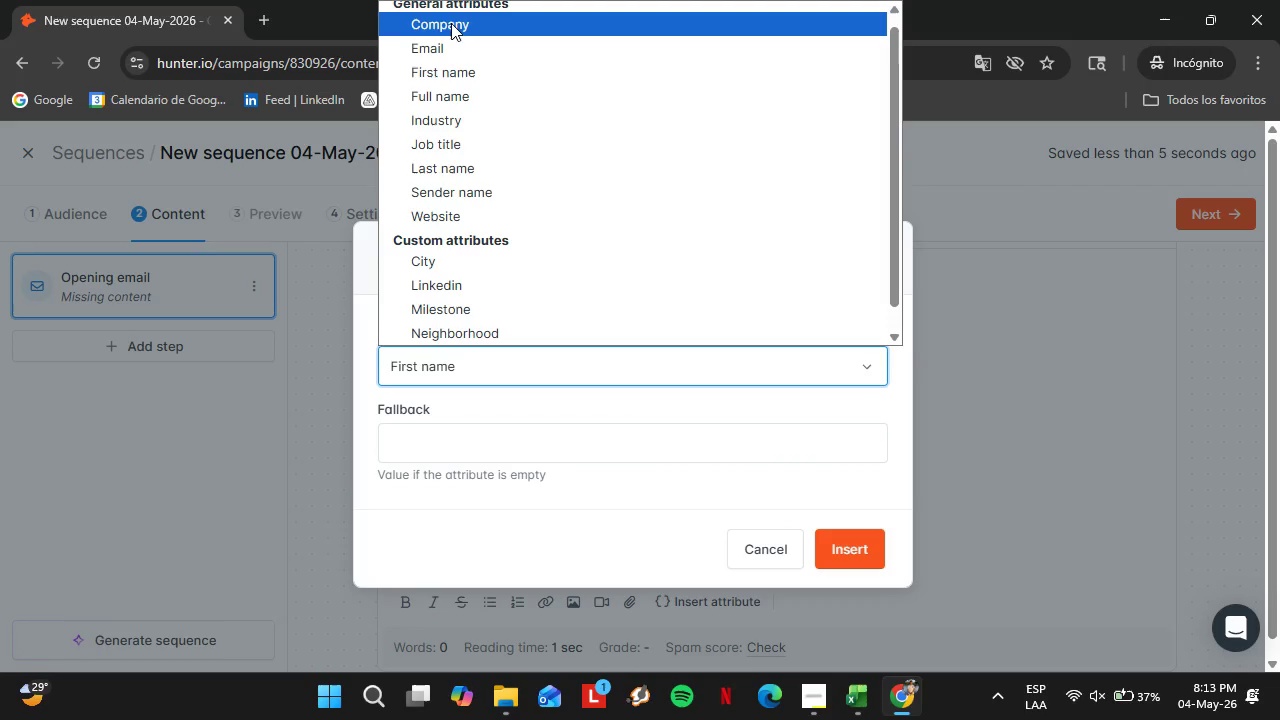 
left_click([451, 23])
 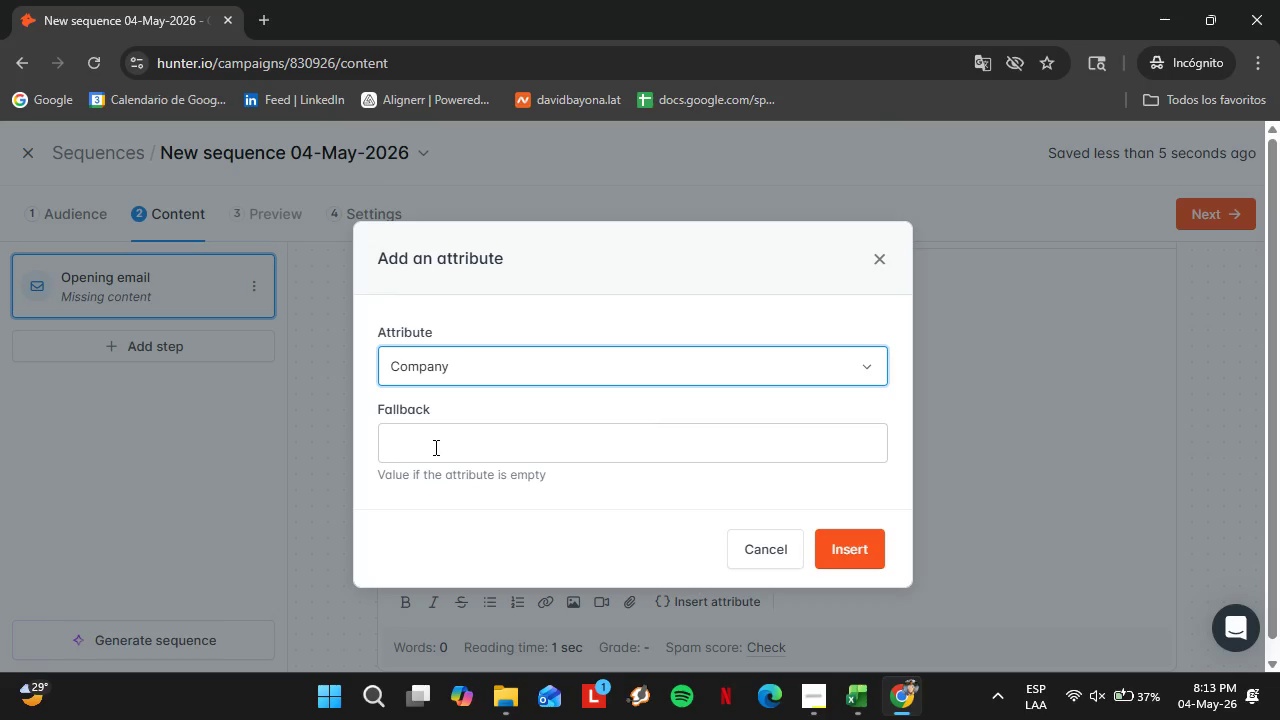 
left_click([435, 452])
 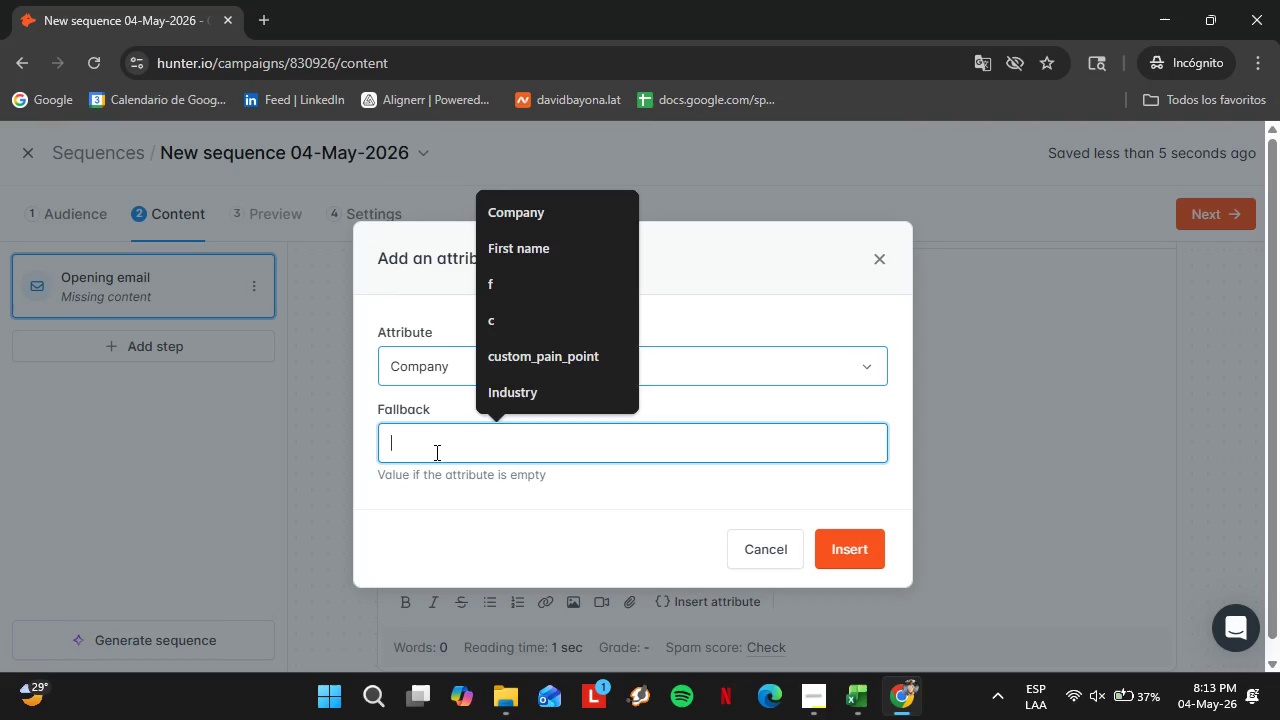 
left_click([508, 334])
 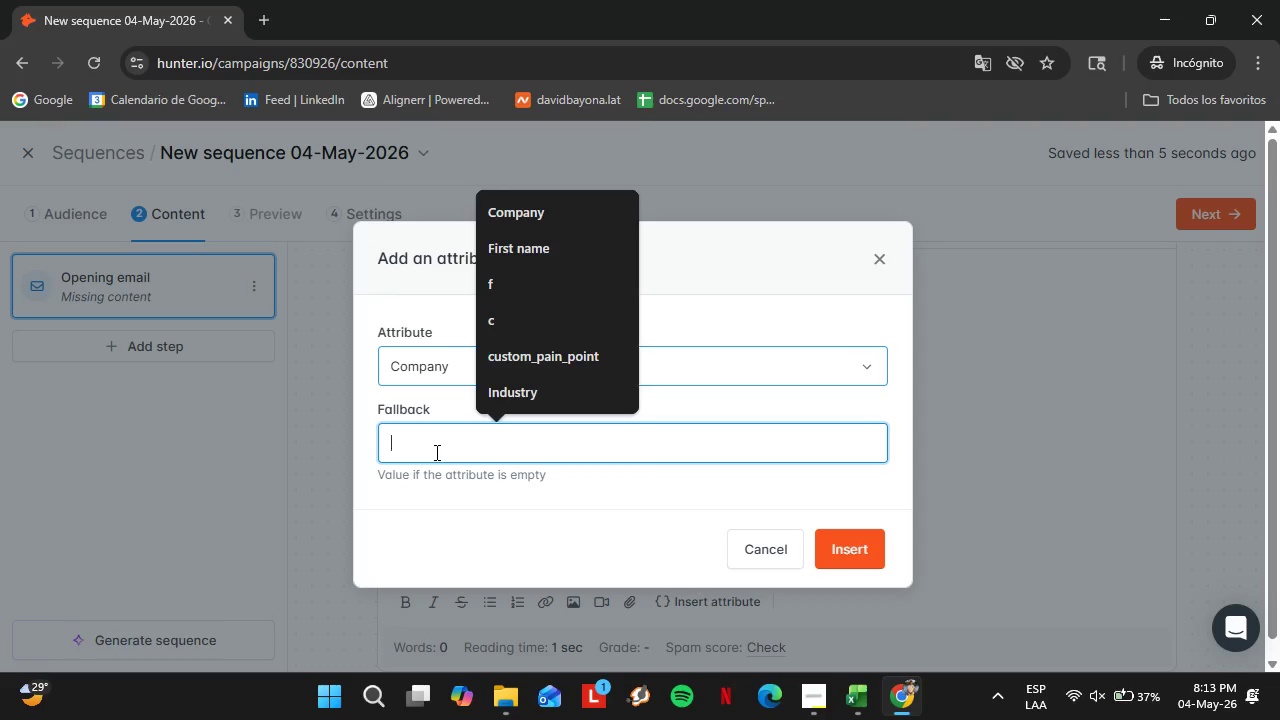 
left_click([860, 551])
 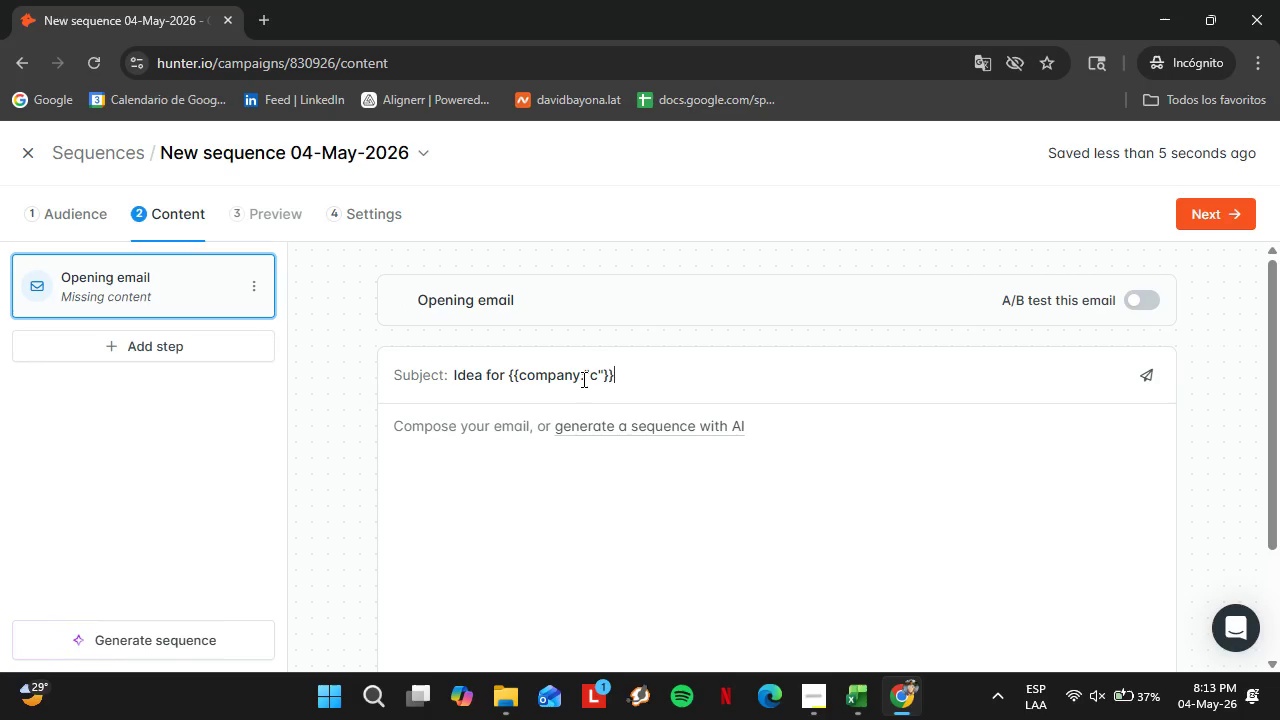 
left_click_drag(start_coordinate=[581, 379], to_coordinate=[604, 374])
 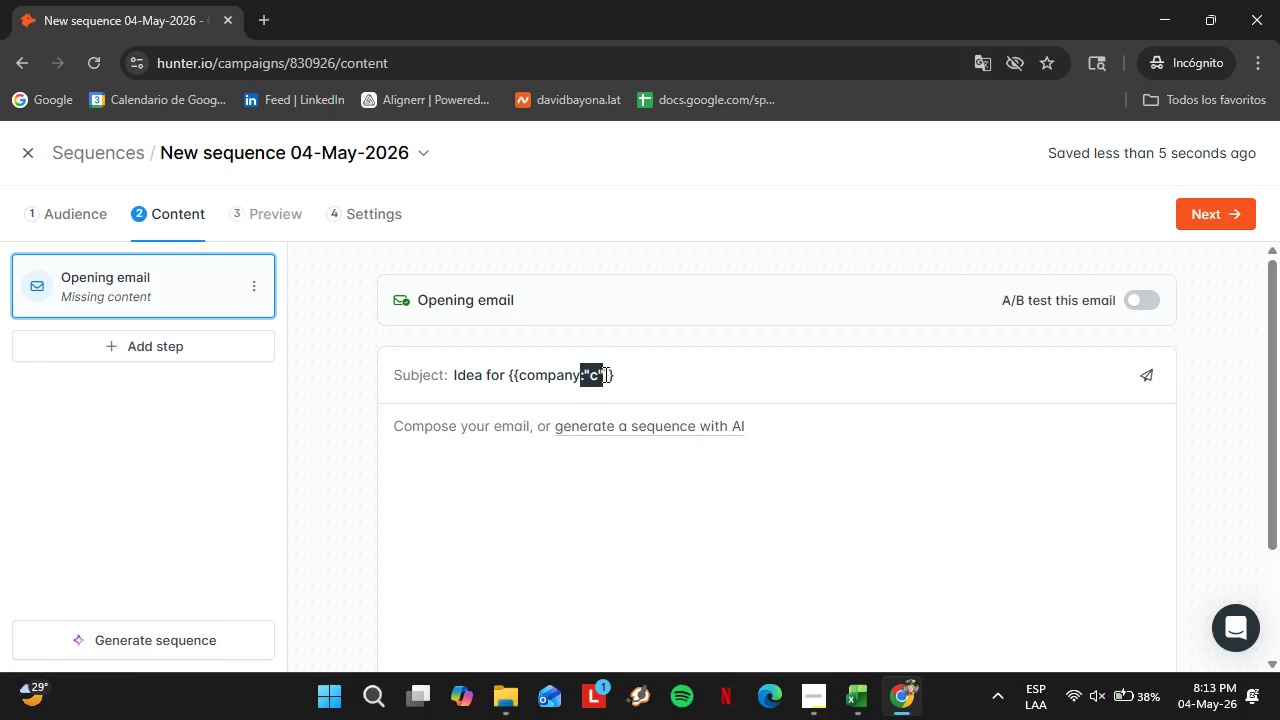 
key(Backspace)
 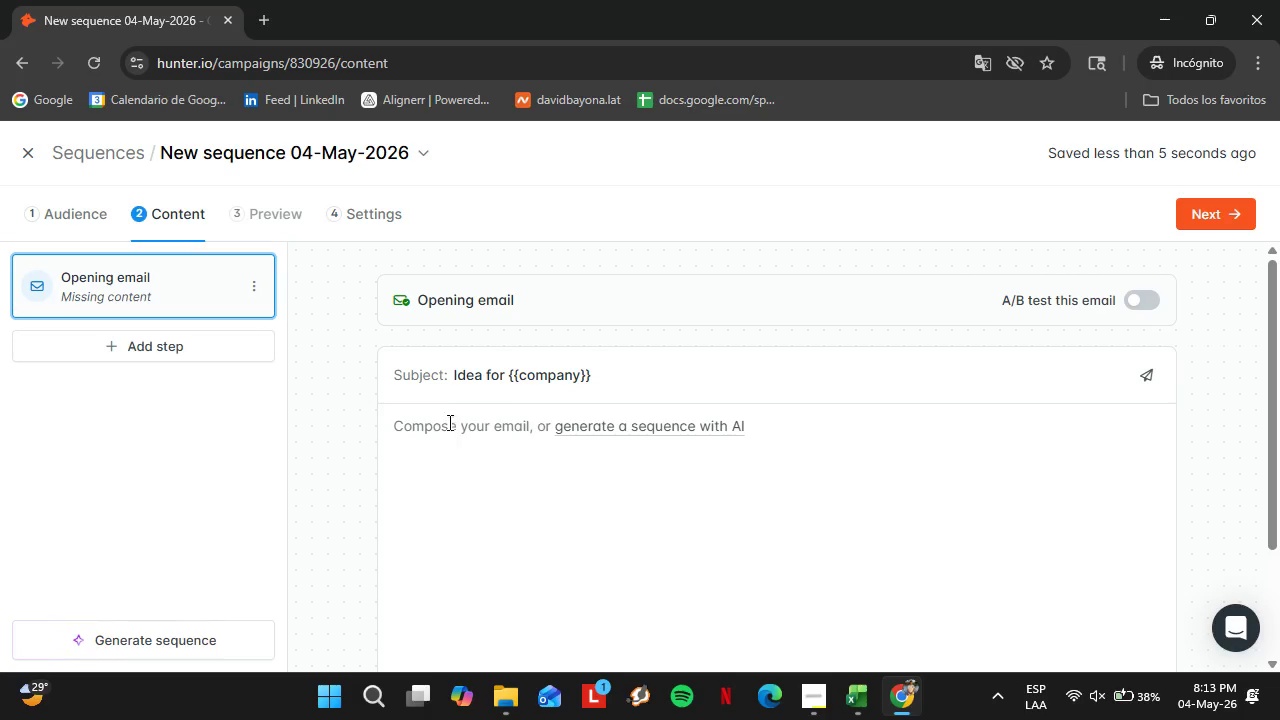 
left_click([618, 377])
 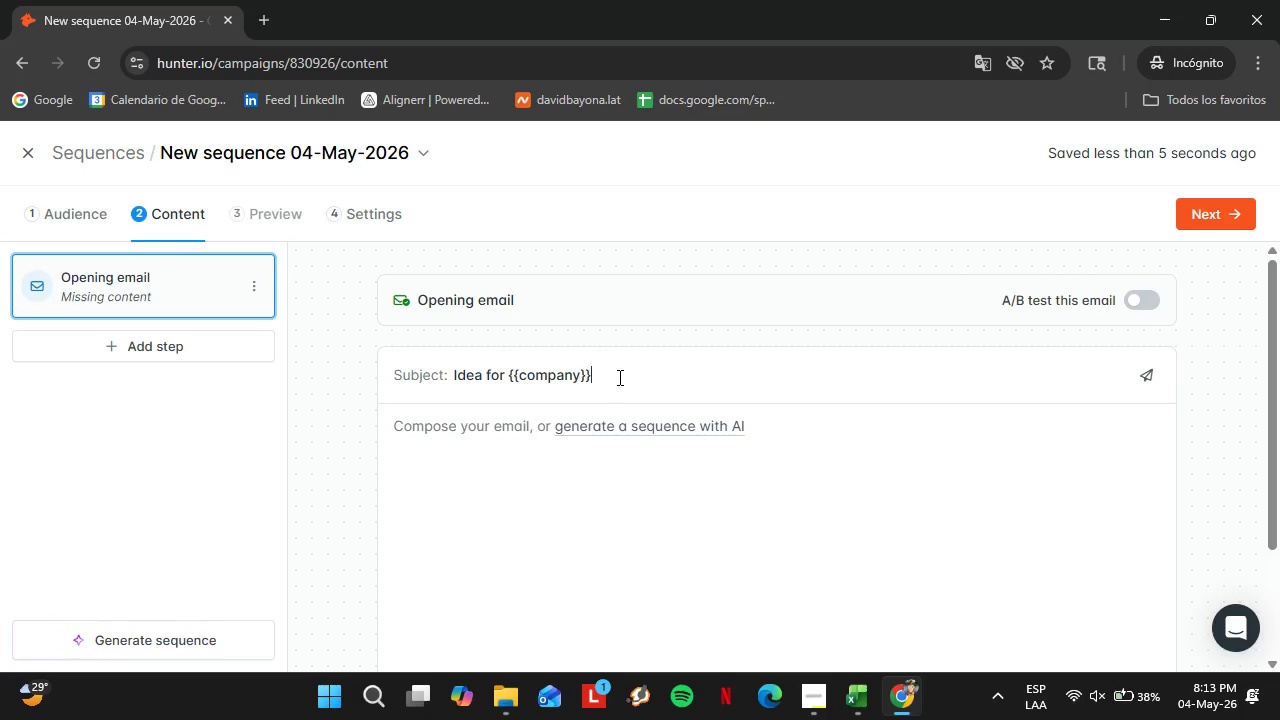 
type(b])
key(Backspace)
key(Backspace)
type( afeter )
key(Backspace)
key(Backspace)
key(Backspace)
key(Backspace)
key(Backspace)
type(twe)
 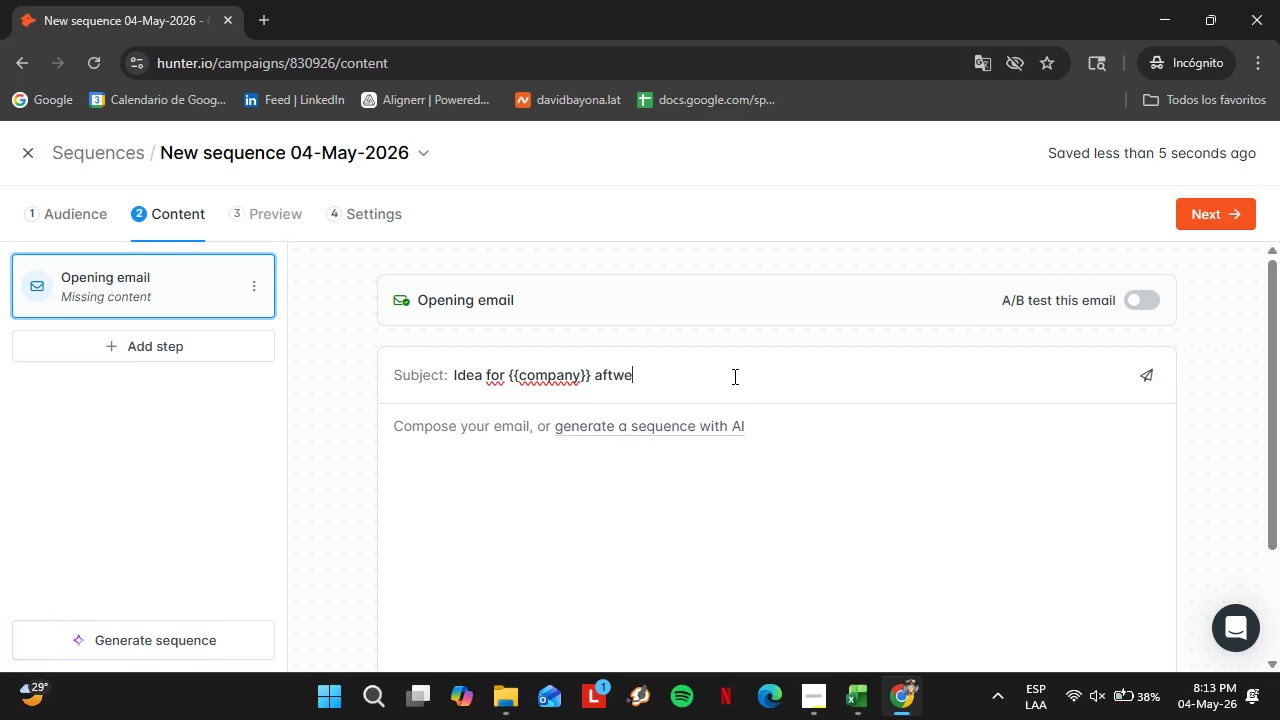 
key(Backspace)
key(Backspace)
type(er)
 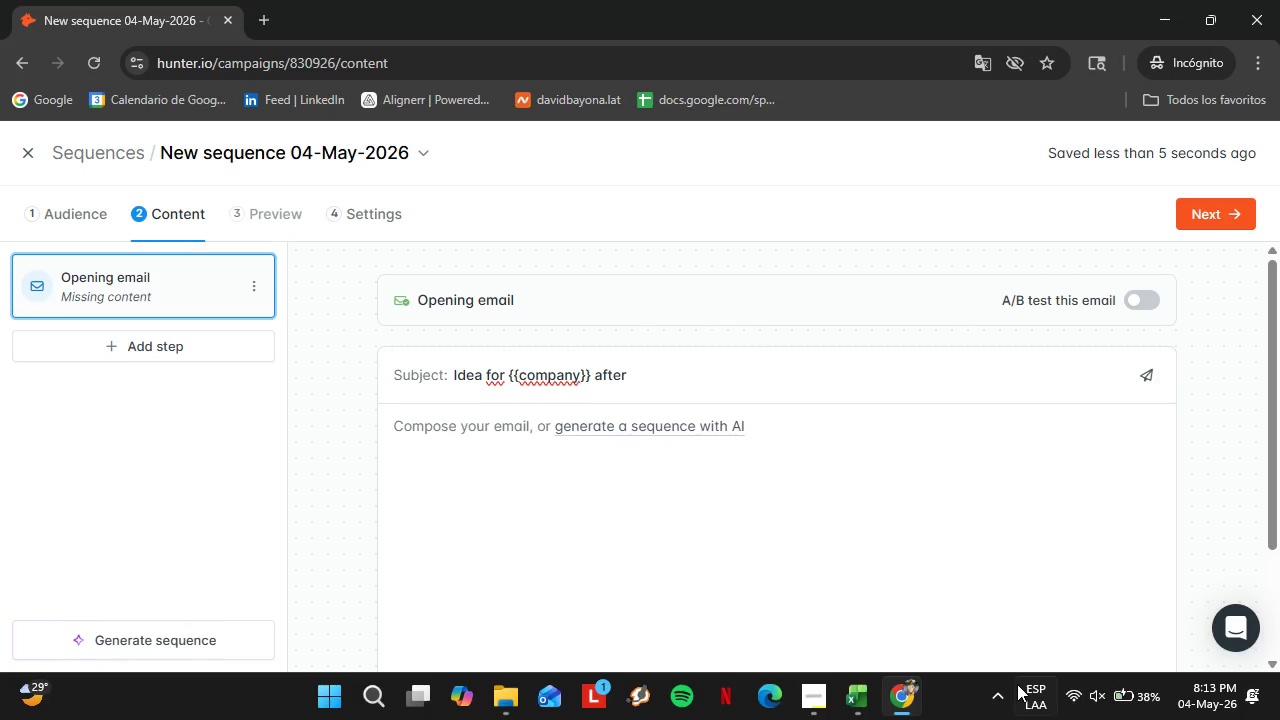 
scroll: coordinate [690, 554], scroll_direction: down, amount: 4.0
 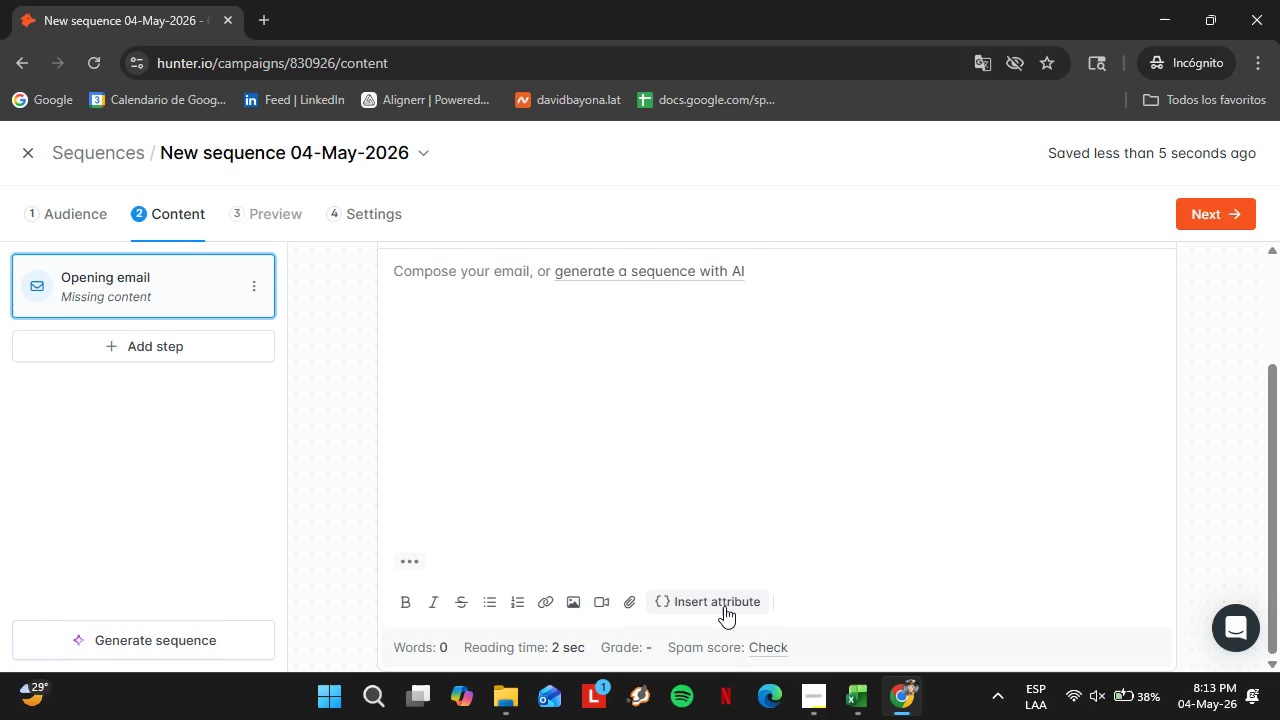 
left_click([716, 604])
 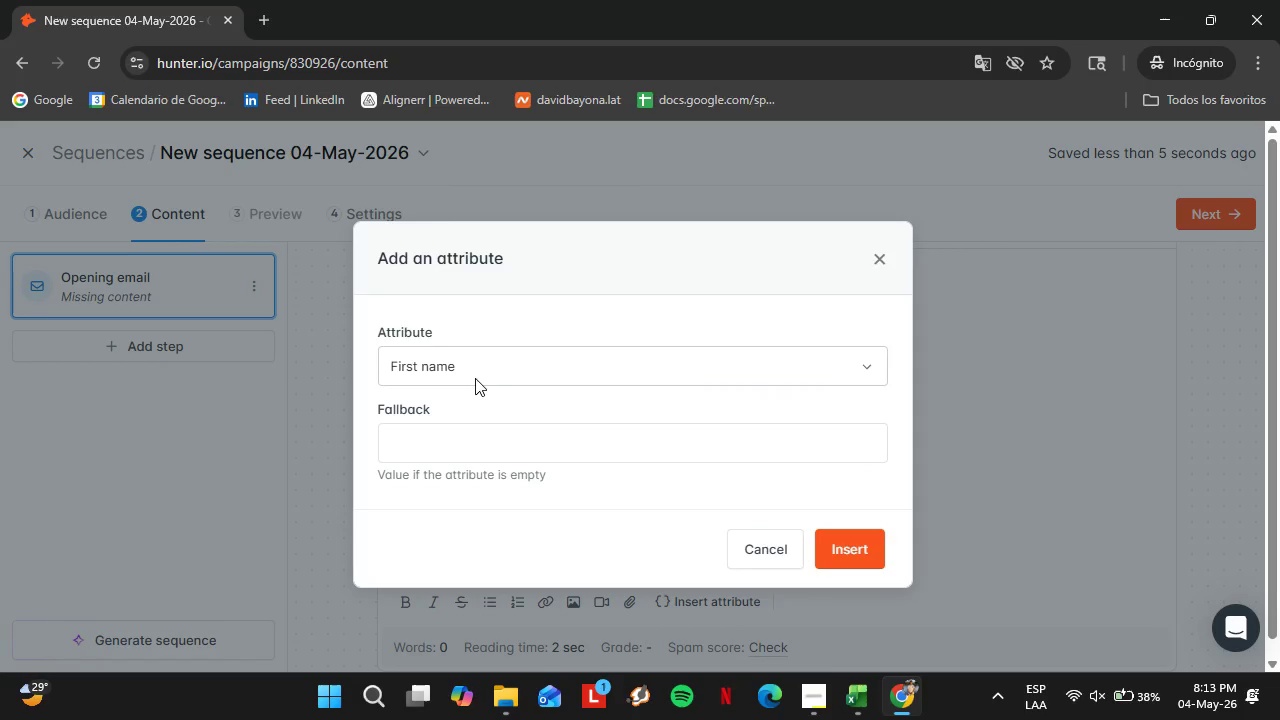 
left_click([471, 377])
 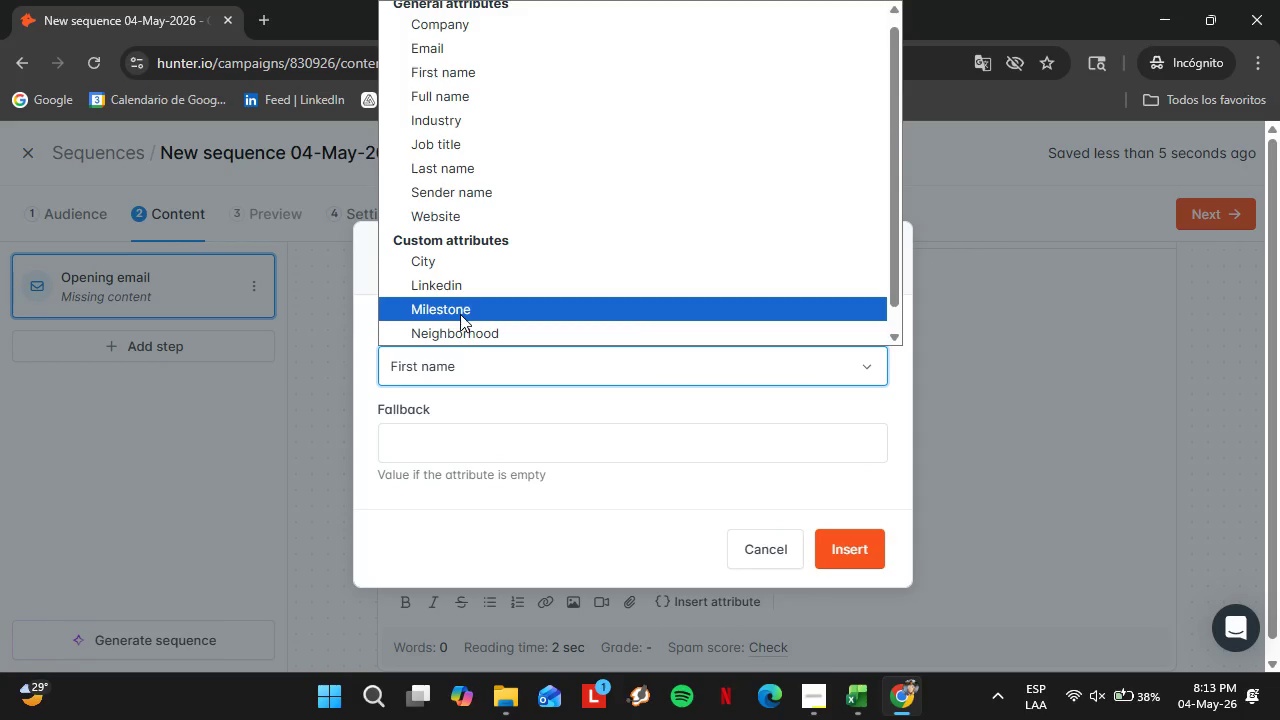 
left_click([460, 285])
 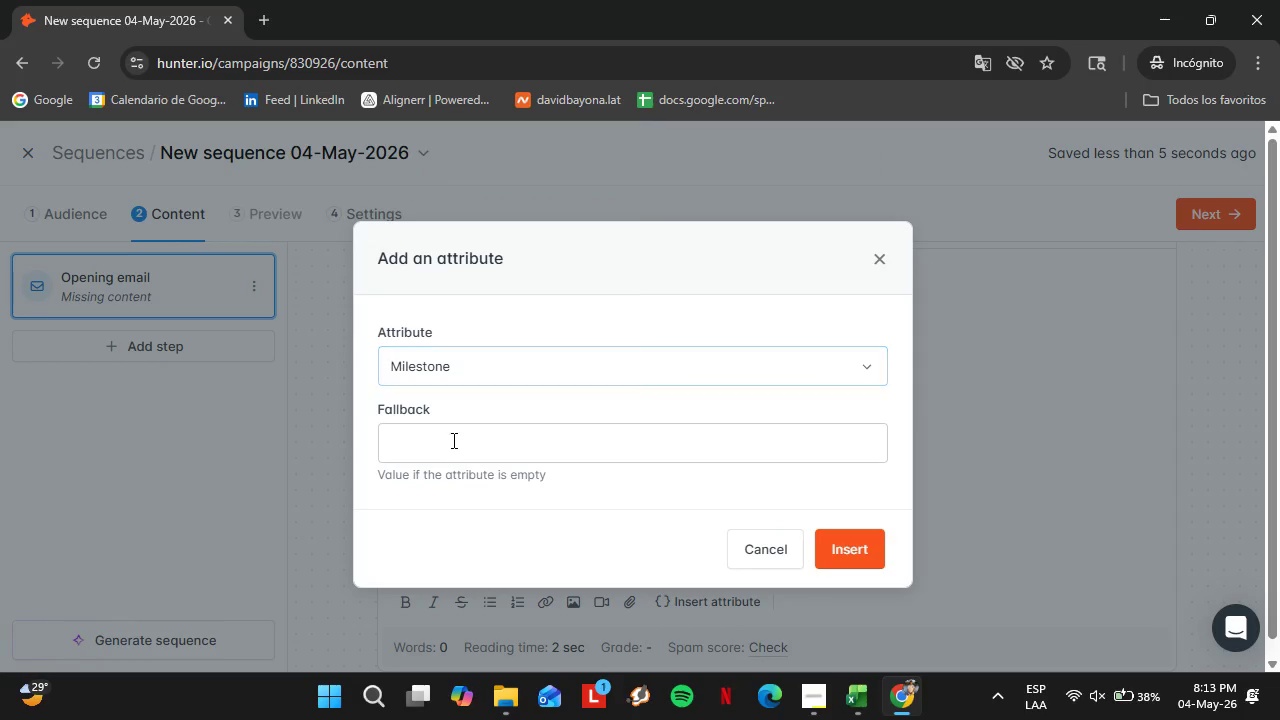 
scroll: coordinate [470, 313], scroll_direction: down, amount: 2.0
 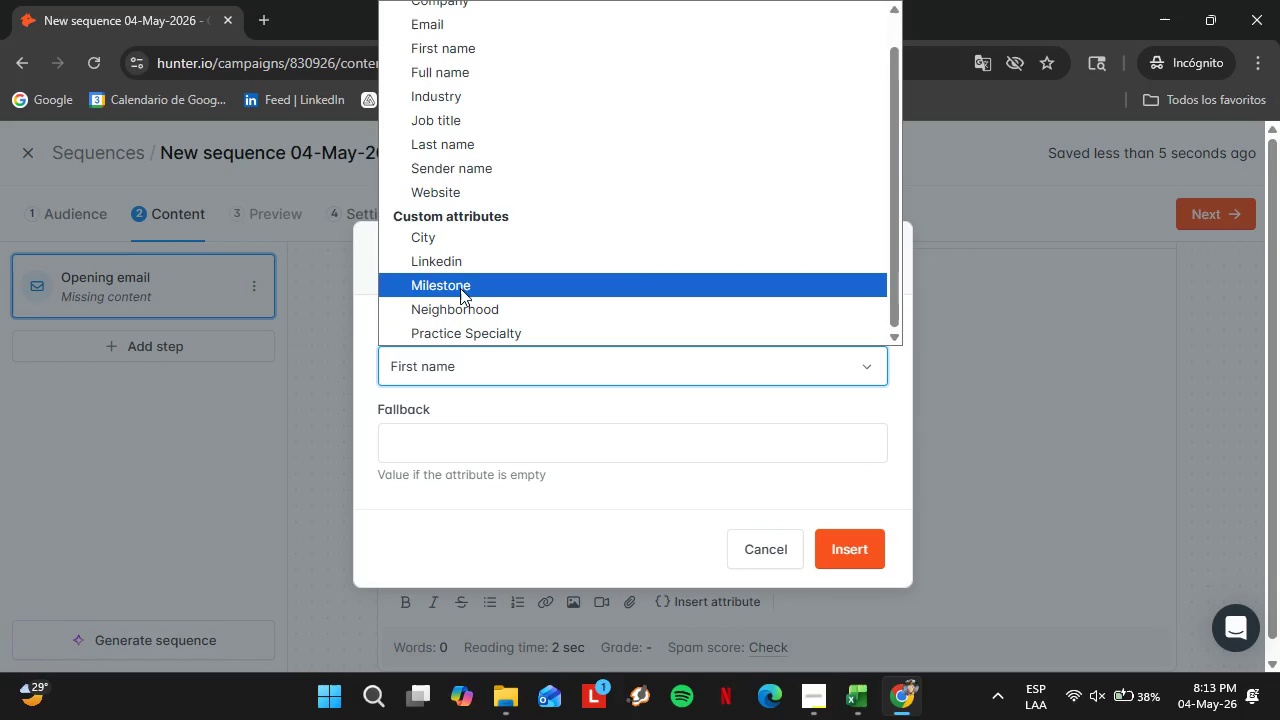 
double_click([452, 440])
 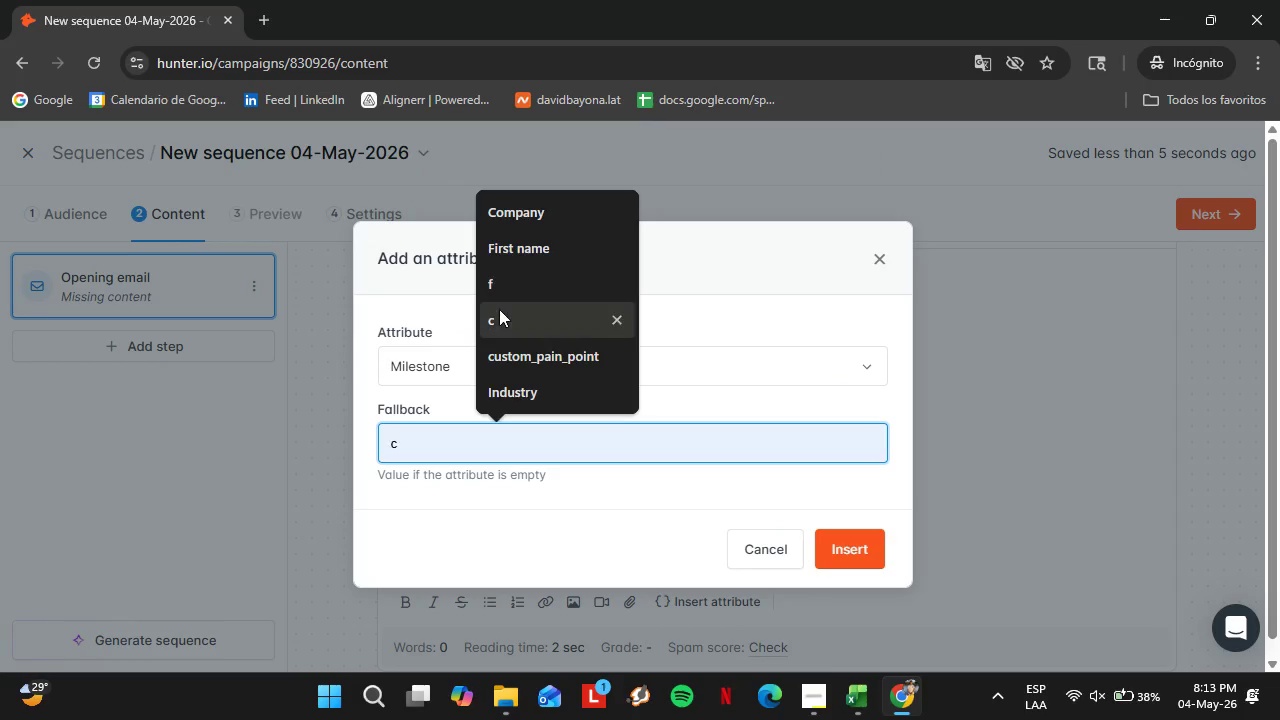 
left_click([499, 310])
 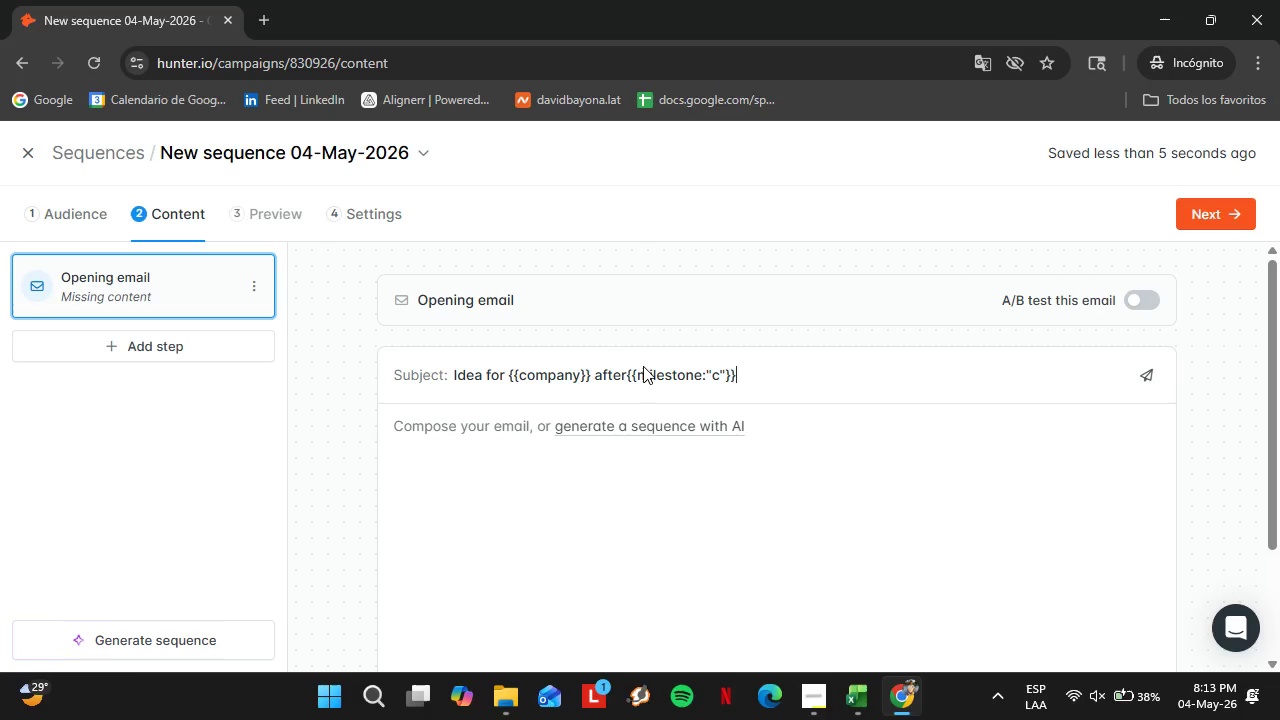 
left_click_drag(start_coordinate=[725, 377], to_coordinate=[704, 377])
 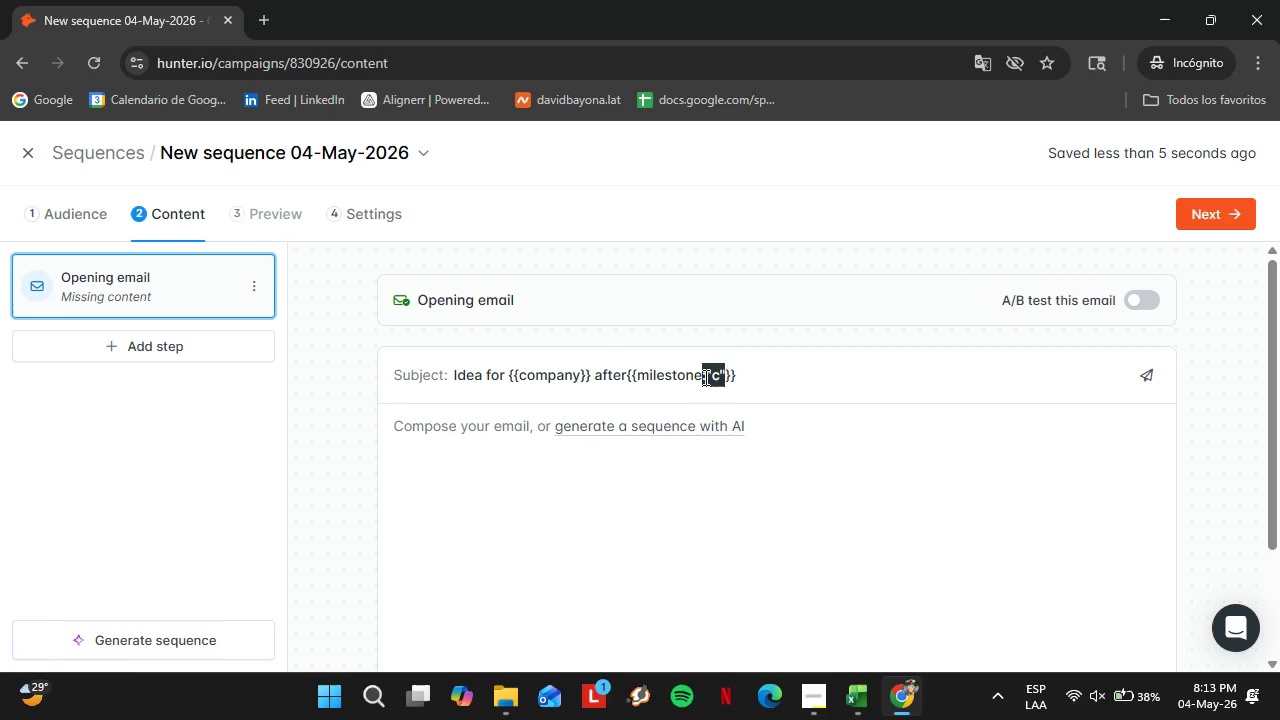 
key(Backspace)
 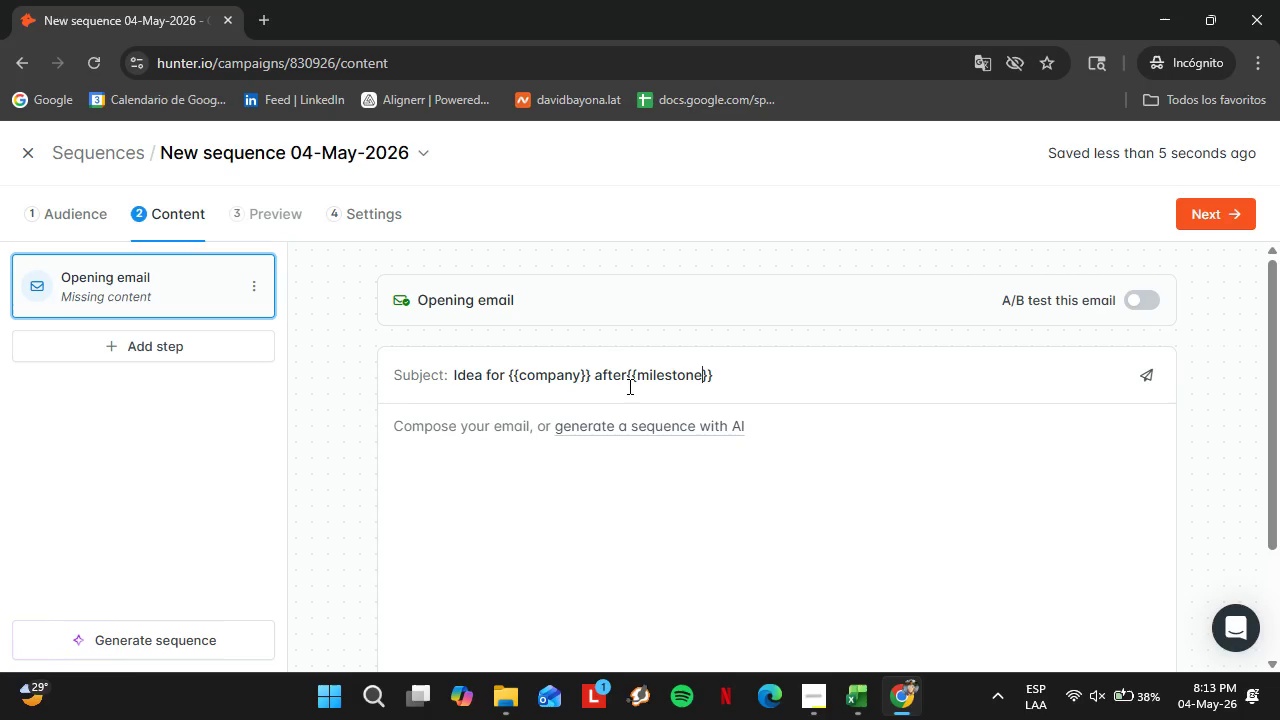 
left_click([628, 386])
 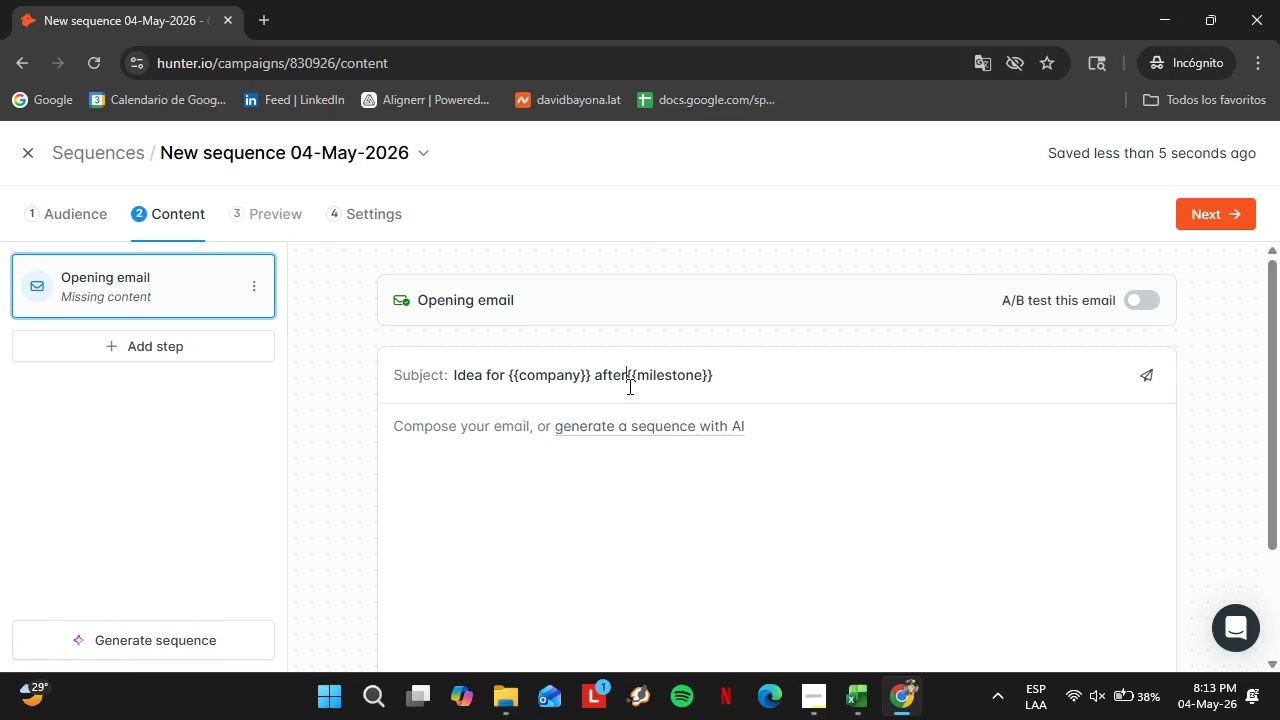 
key(Space)
 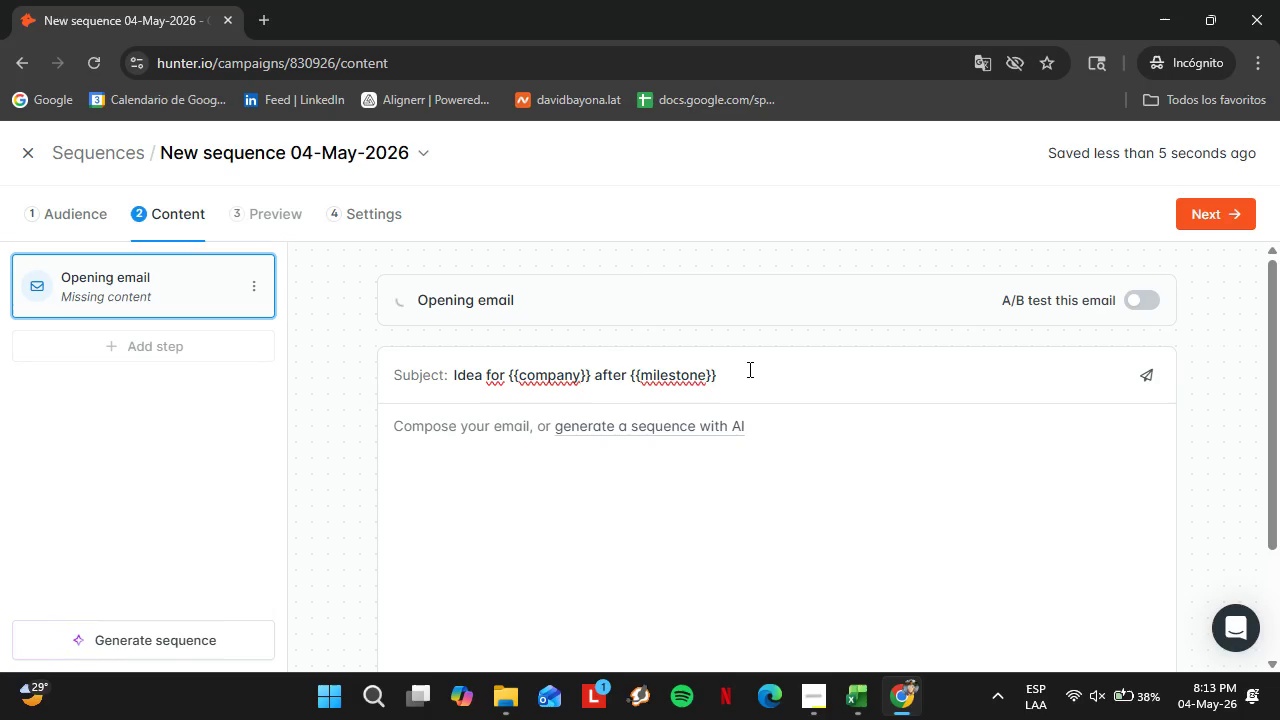 
left_click([749, 369])
 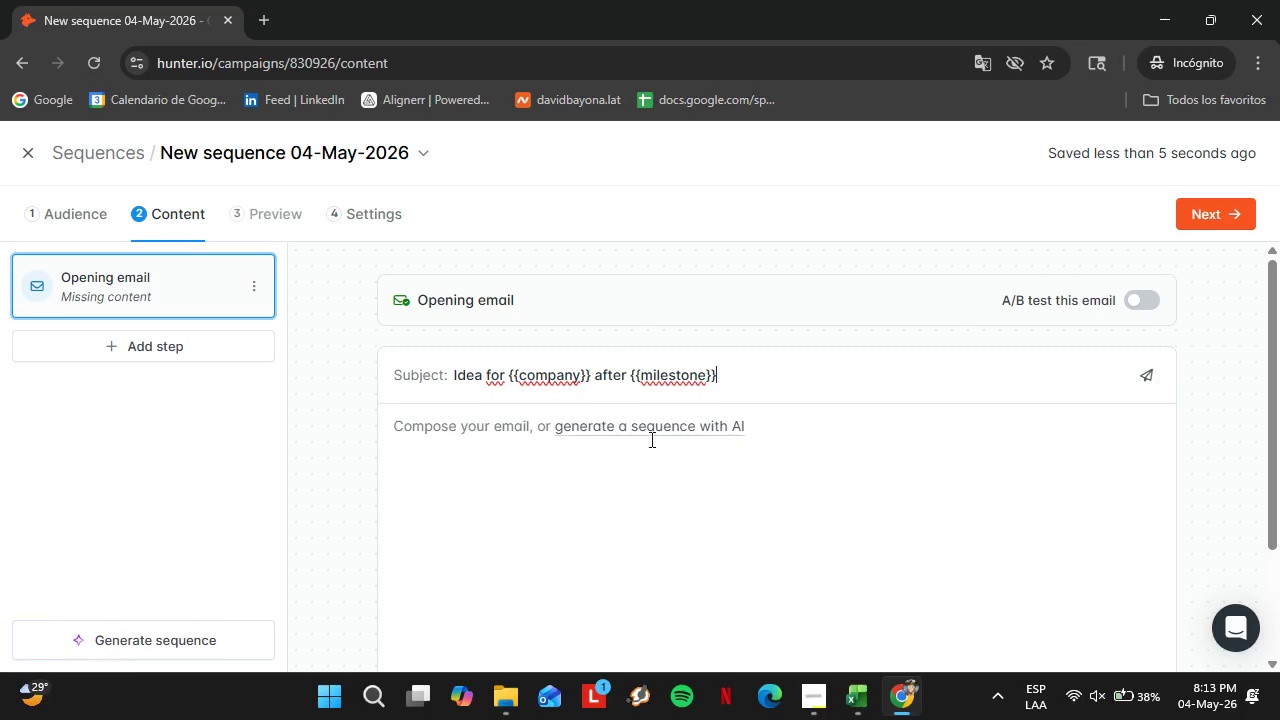 
left_click([489, 429])
 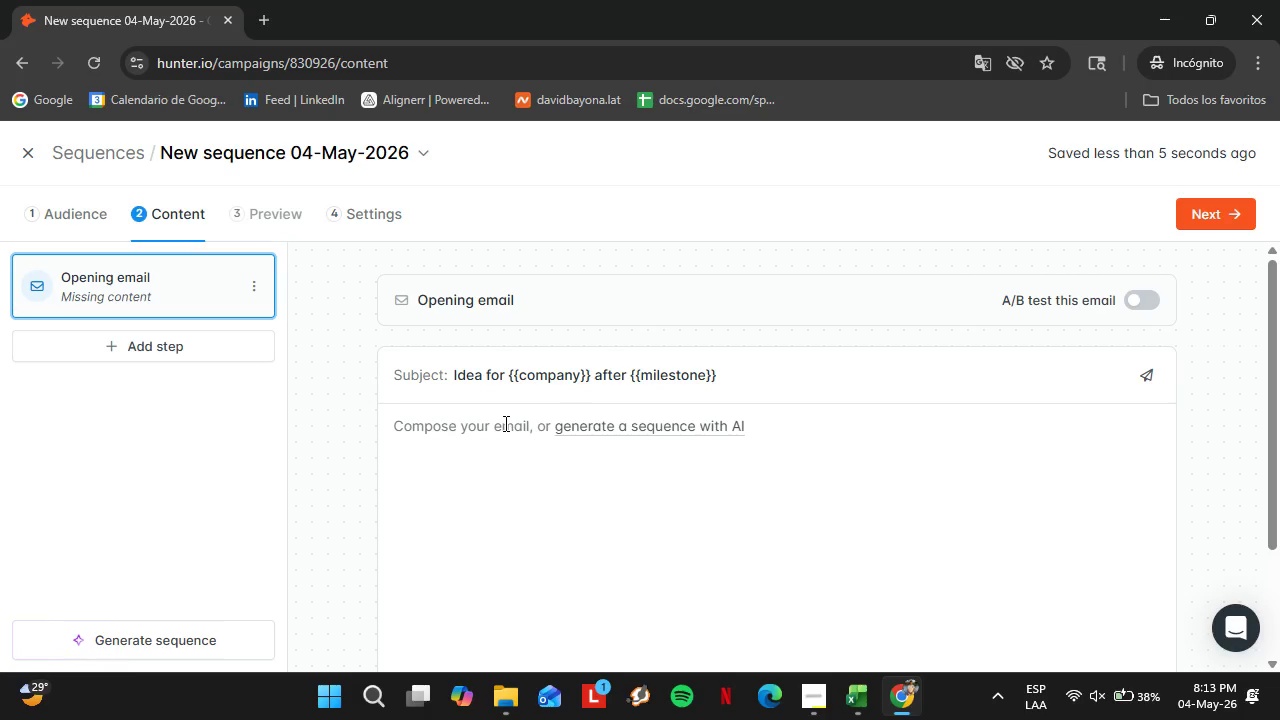 
type(Hi)
 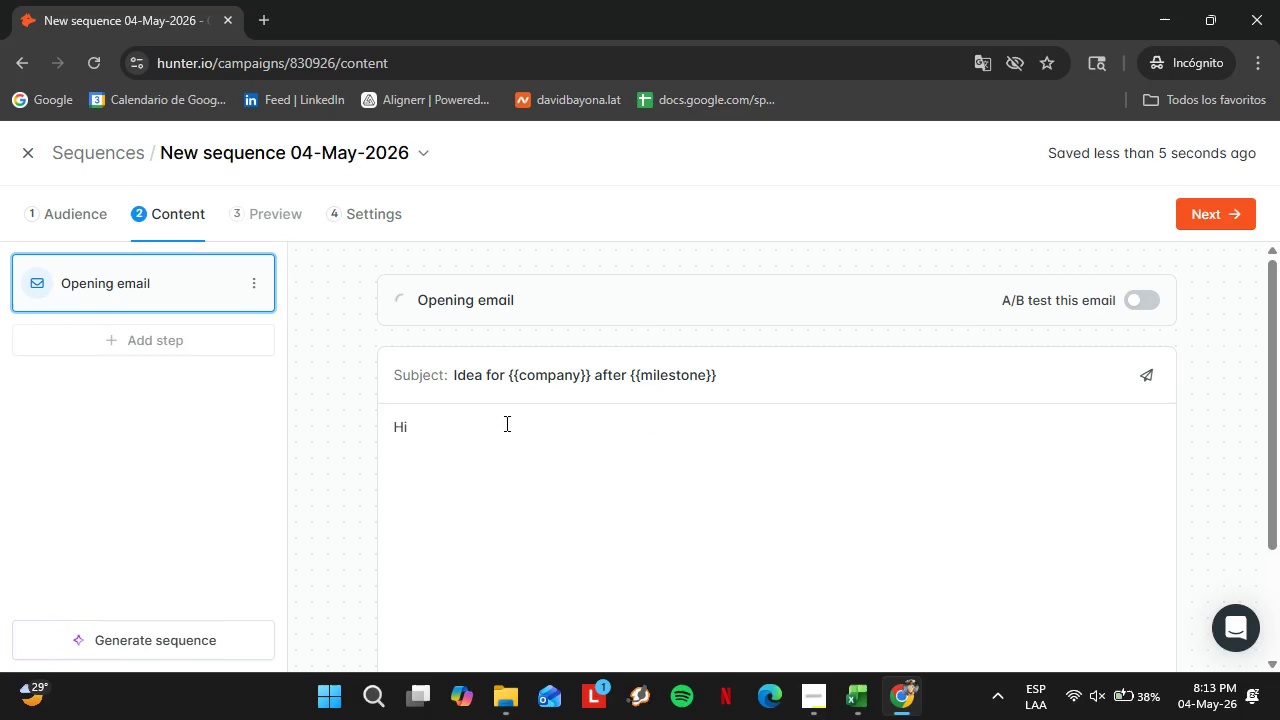 
key(Space)
 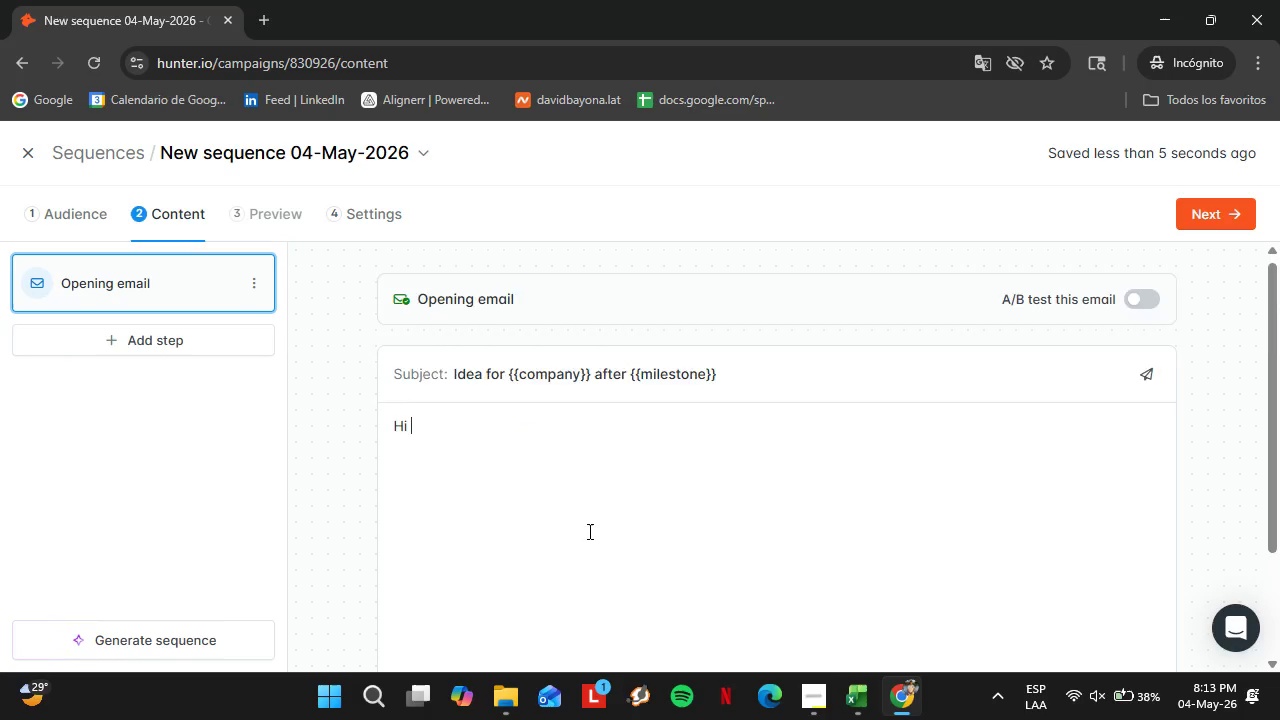 
scroll: coordinate [623, 583], scroll_direction: down, amount: 5.0
 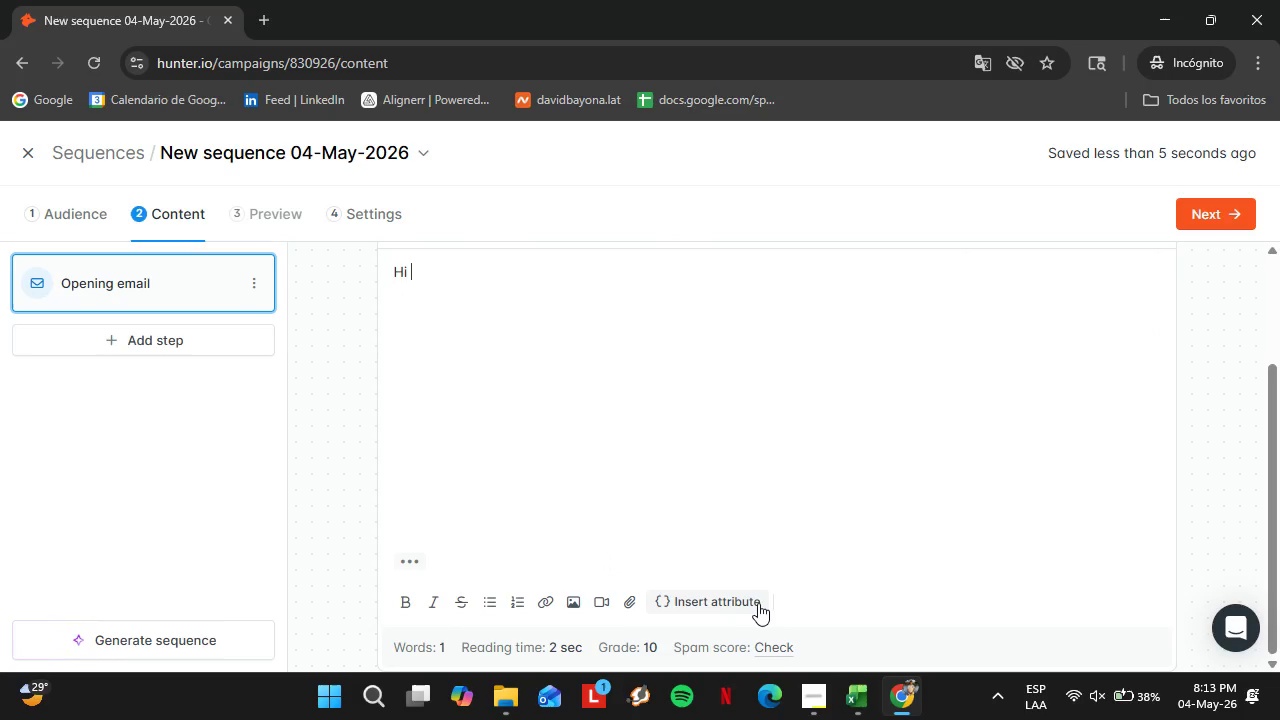 
left_click([757, 603])
 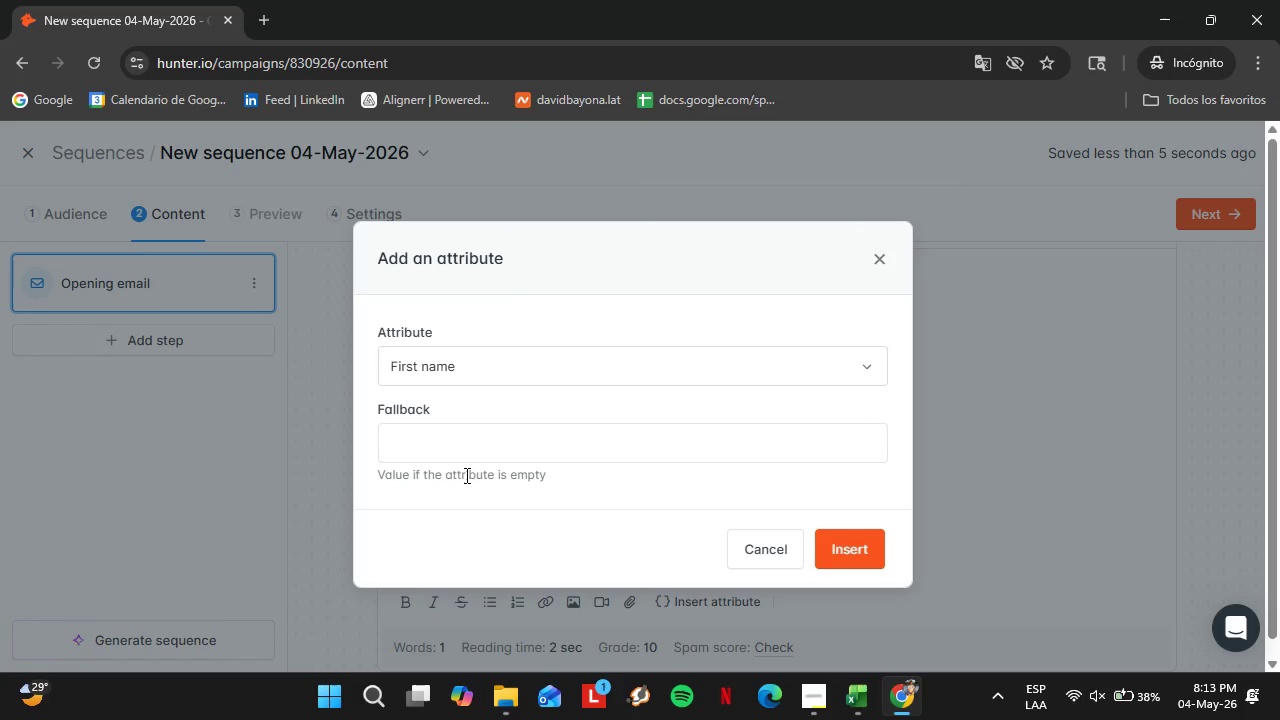 
left_click([456, 457])
 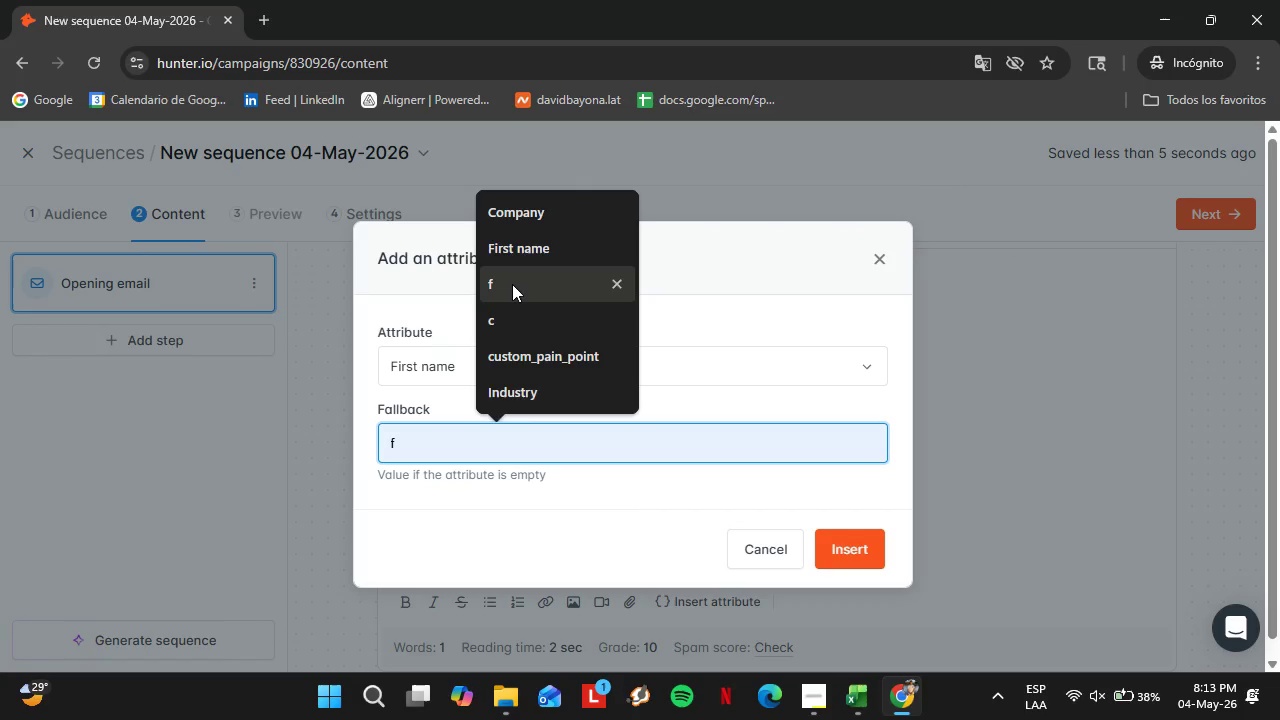 
left_click([514, 291])
 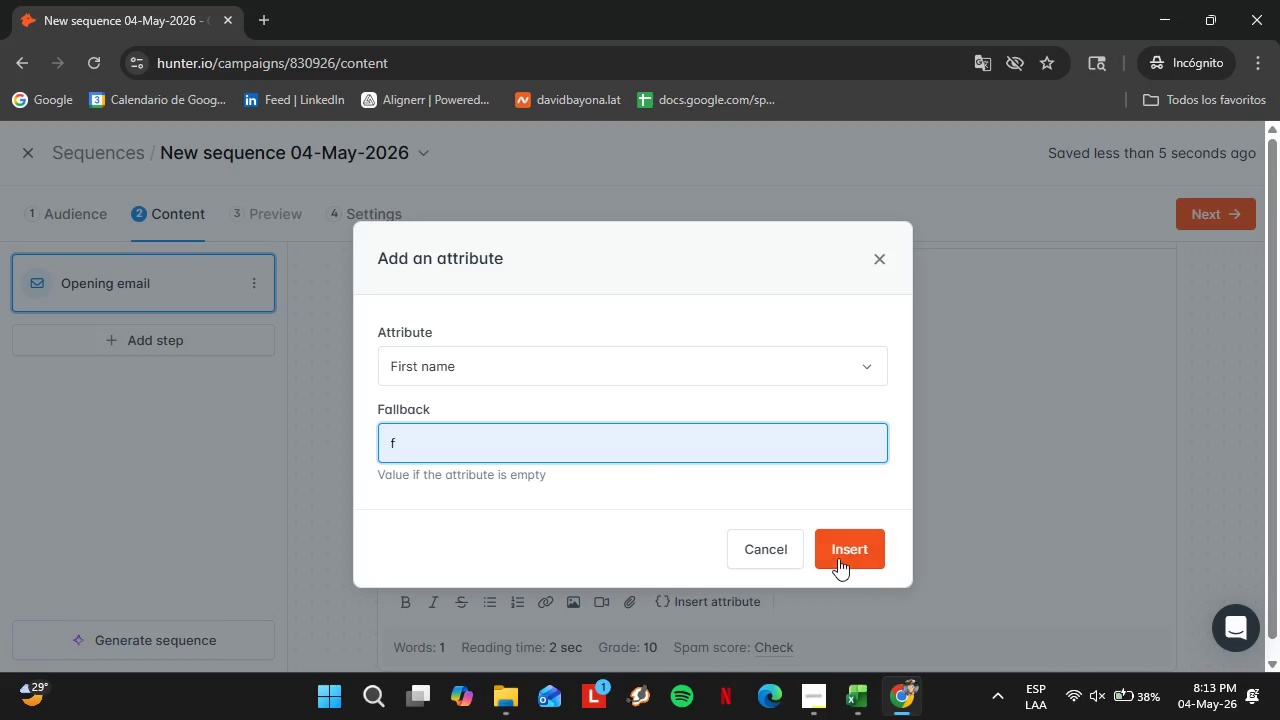 
left_click([835, 552])
 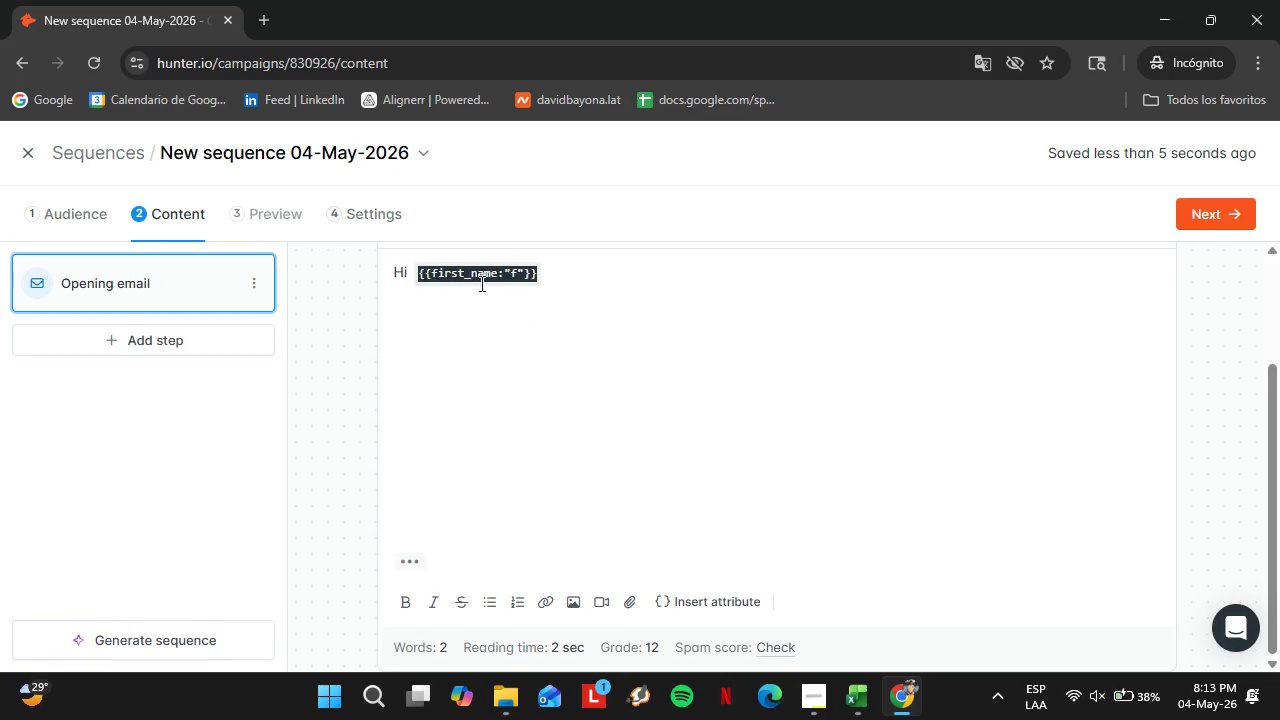 
left_click([486, 273])
 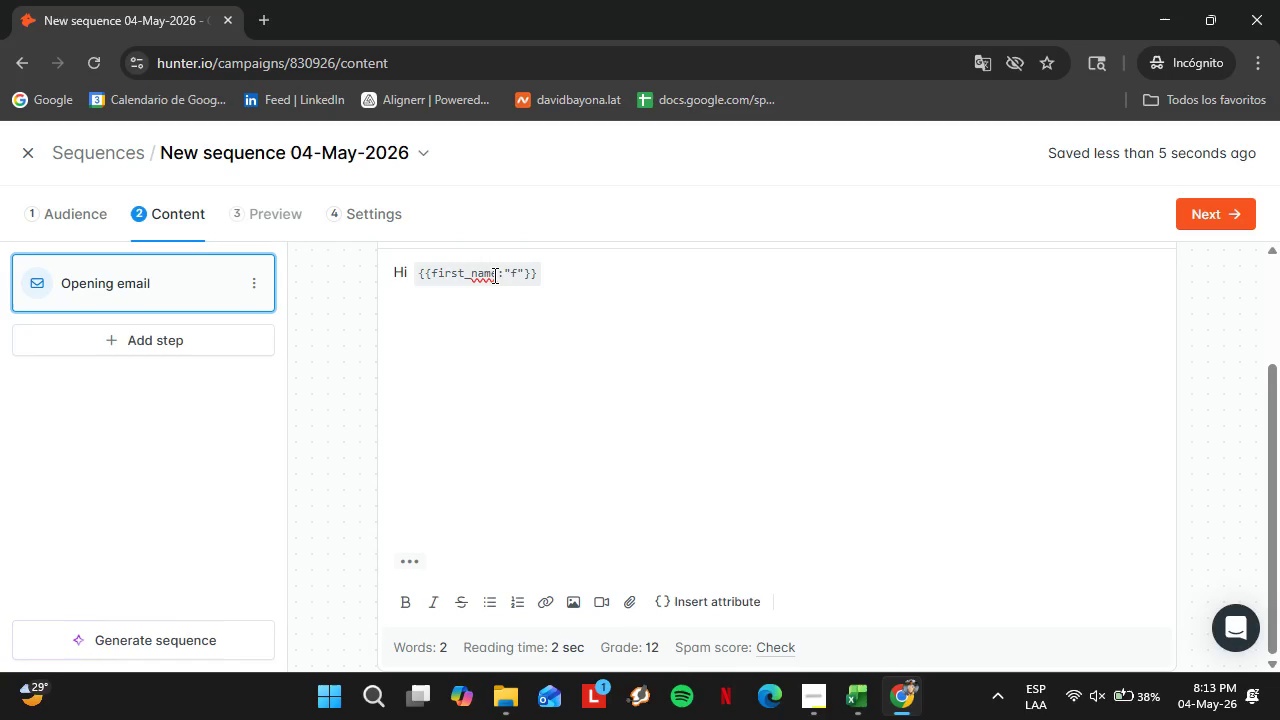 
left_click([493, 275])
 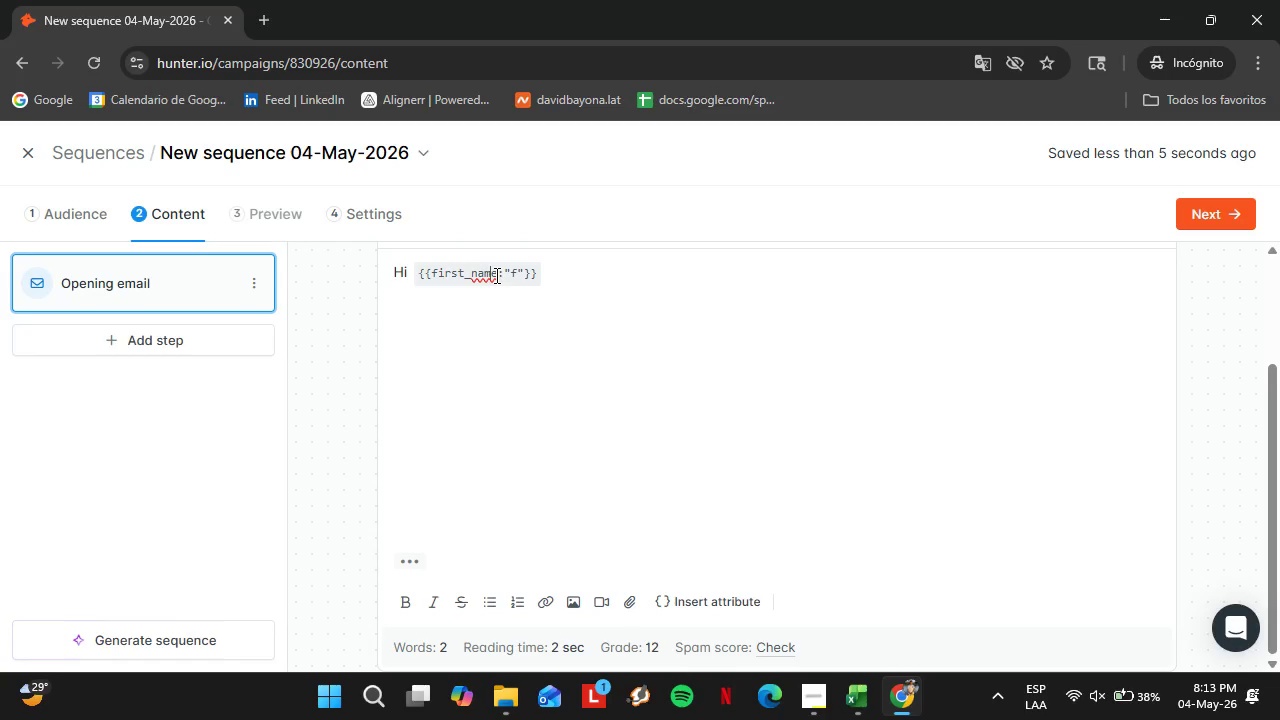 
left_click_drag(start_coordinate=[495, 275], to_coordinate=[519, 275])
 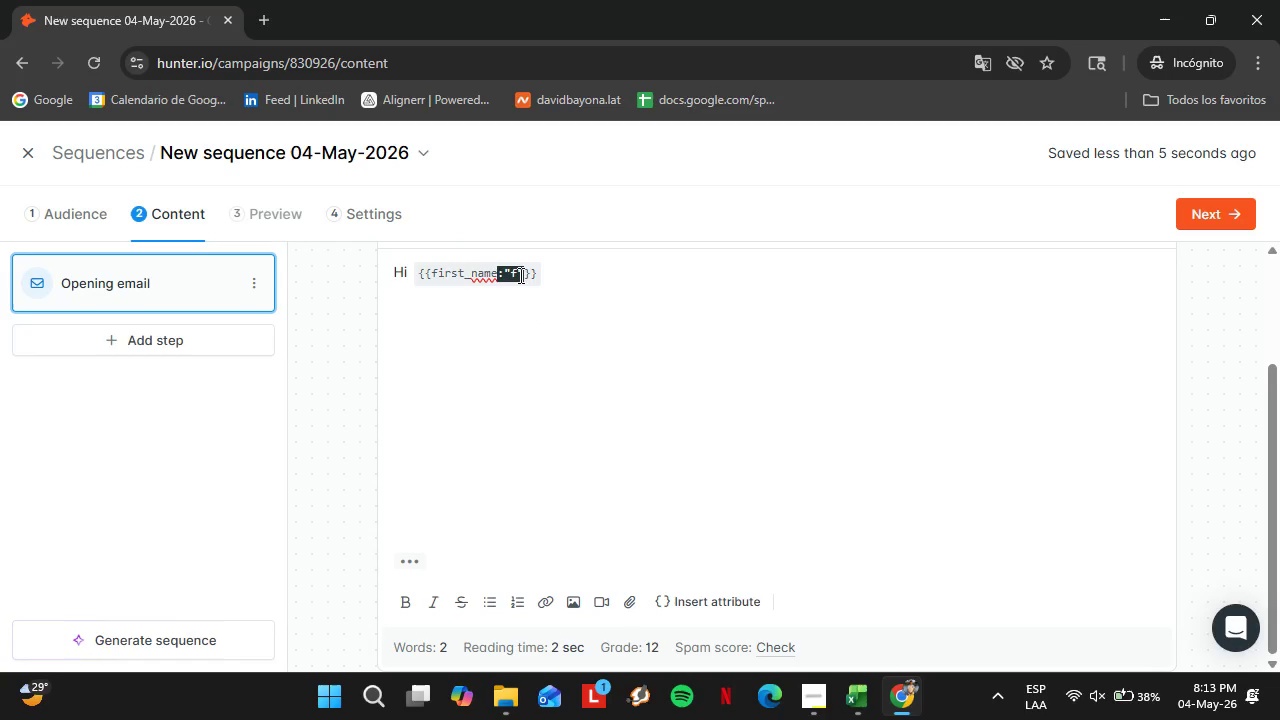 
key(Backspace)
 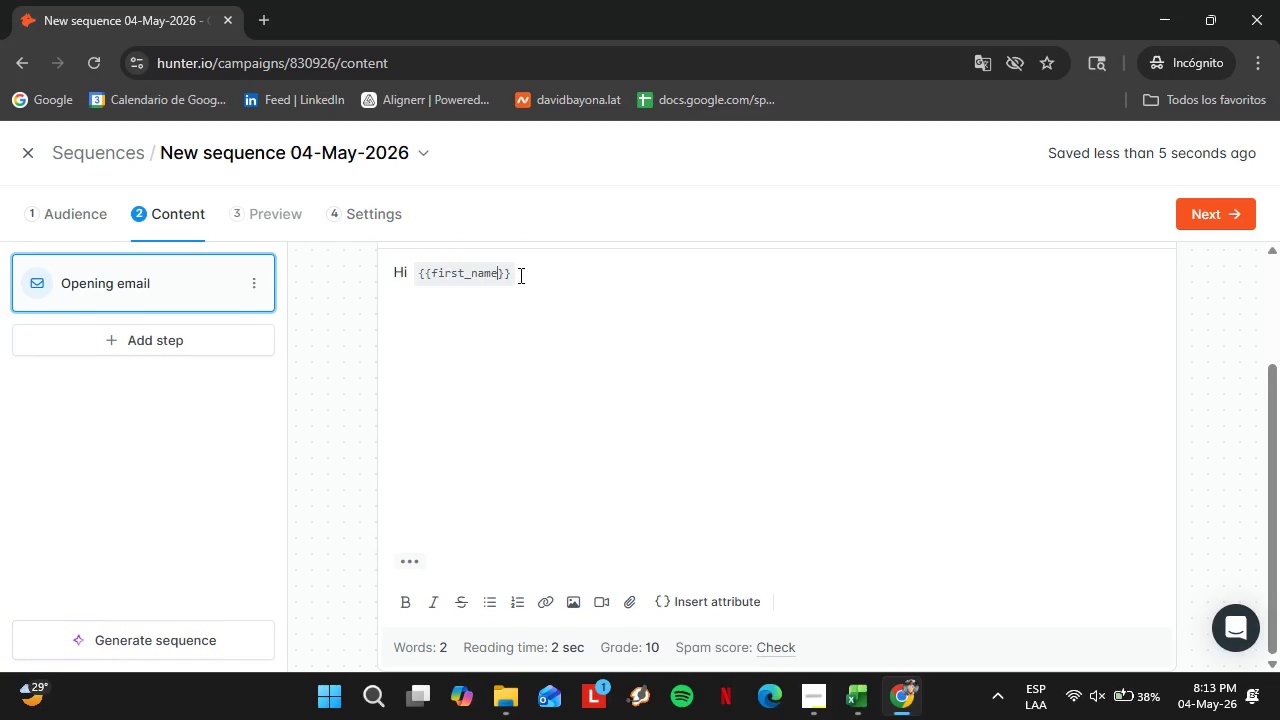 
key(ArrowRight)
 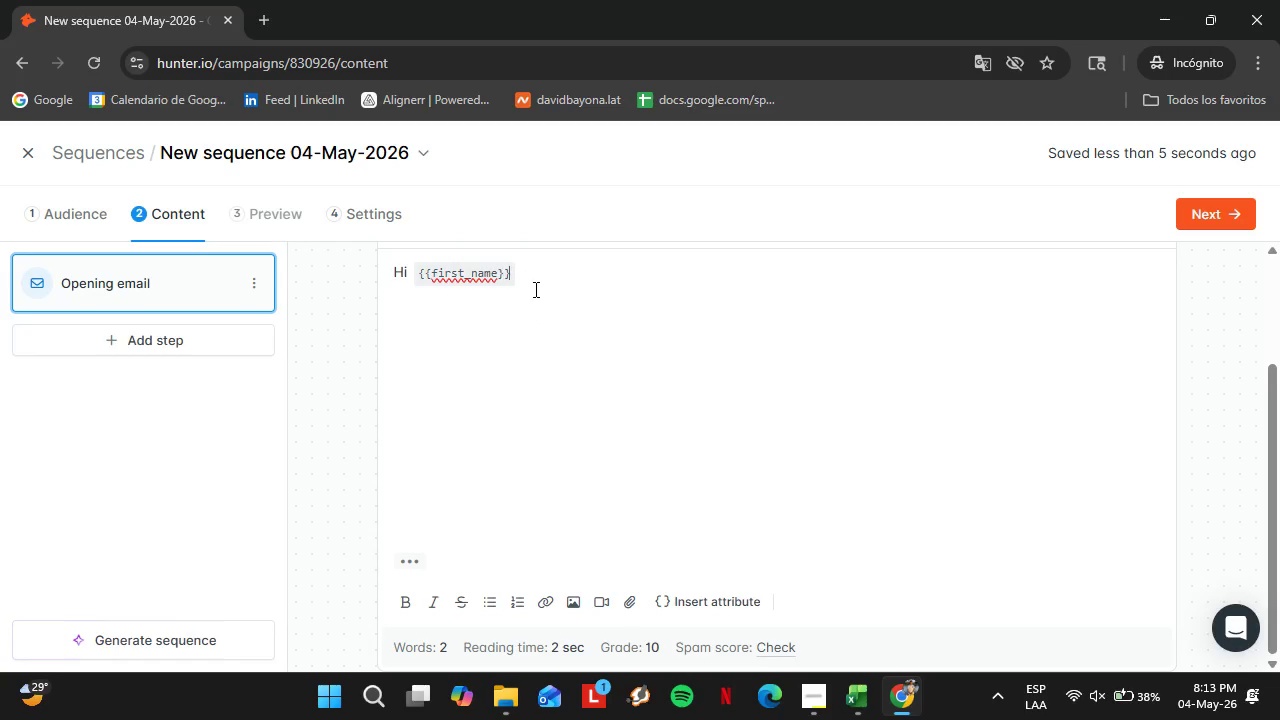 
key(ArrowRight)
 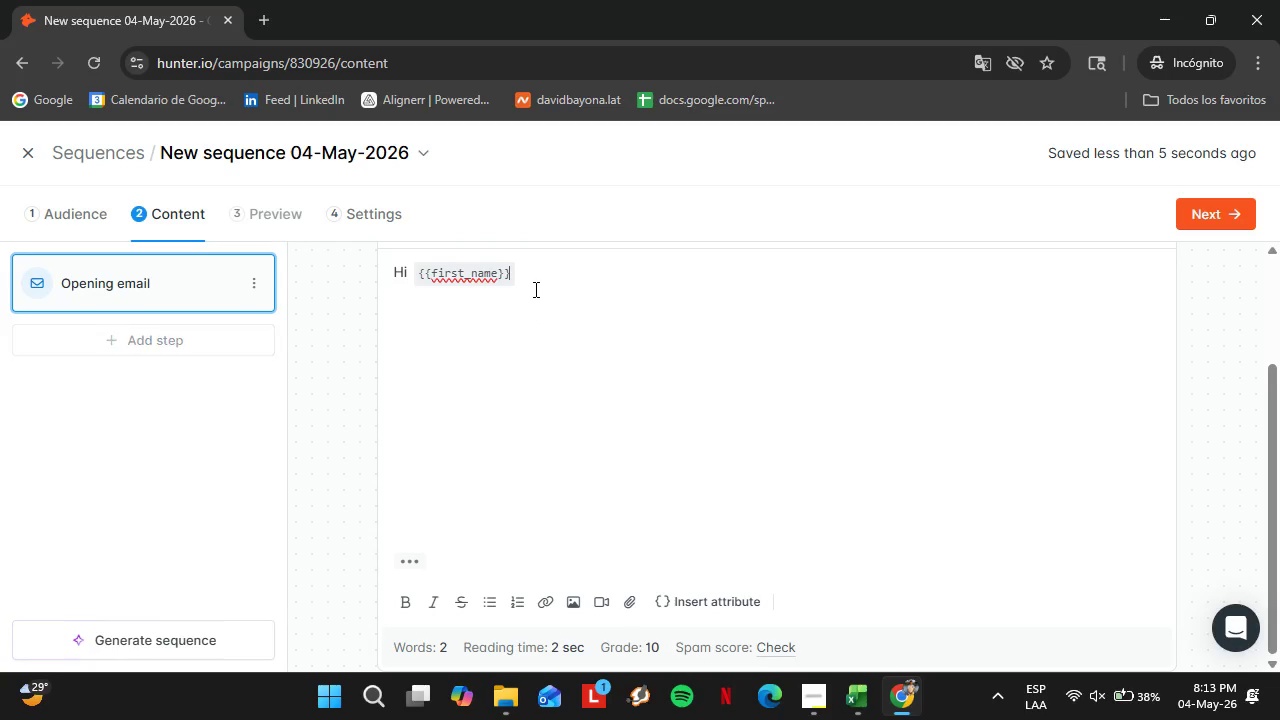 
key(ArrowRight)
 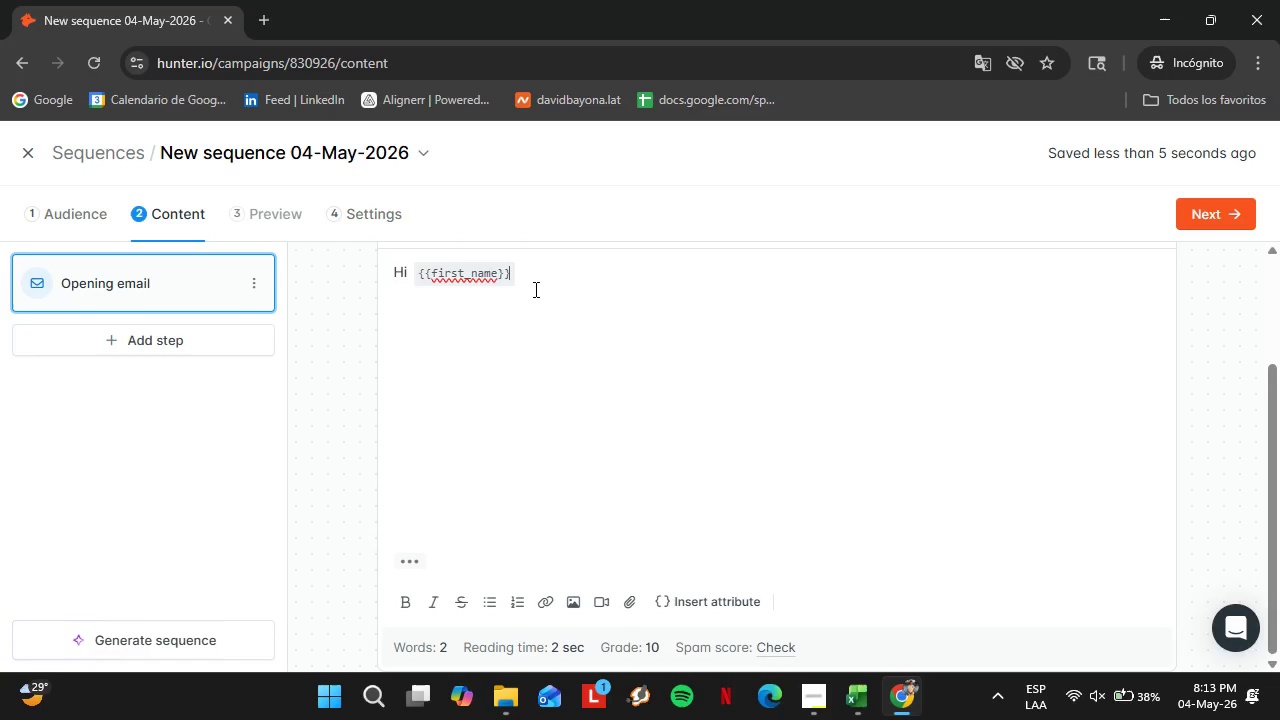 
key(ArrowRight)
 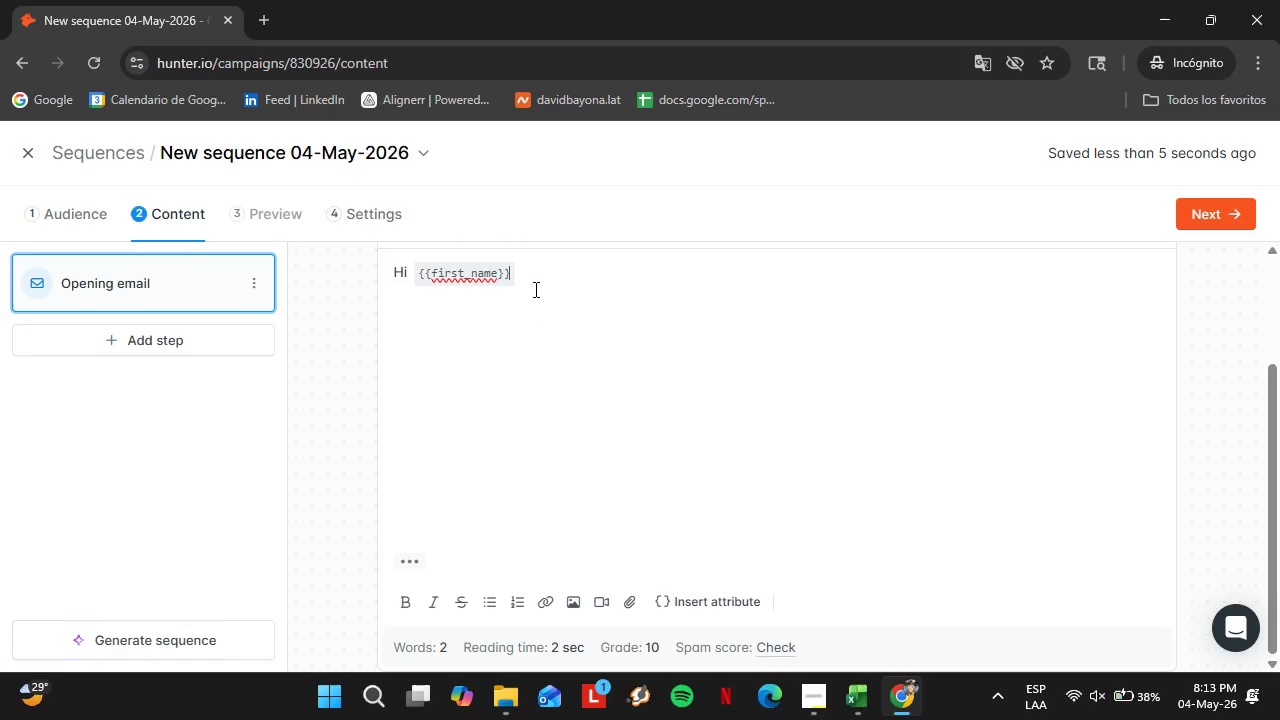 
key(Comma)
 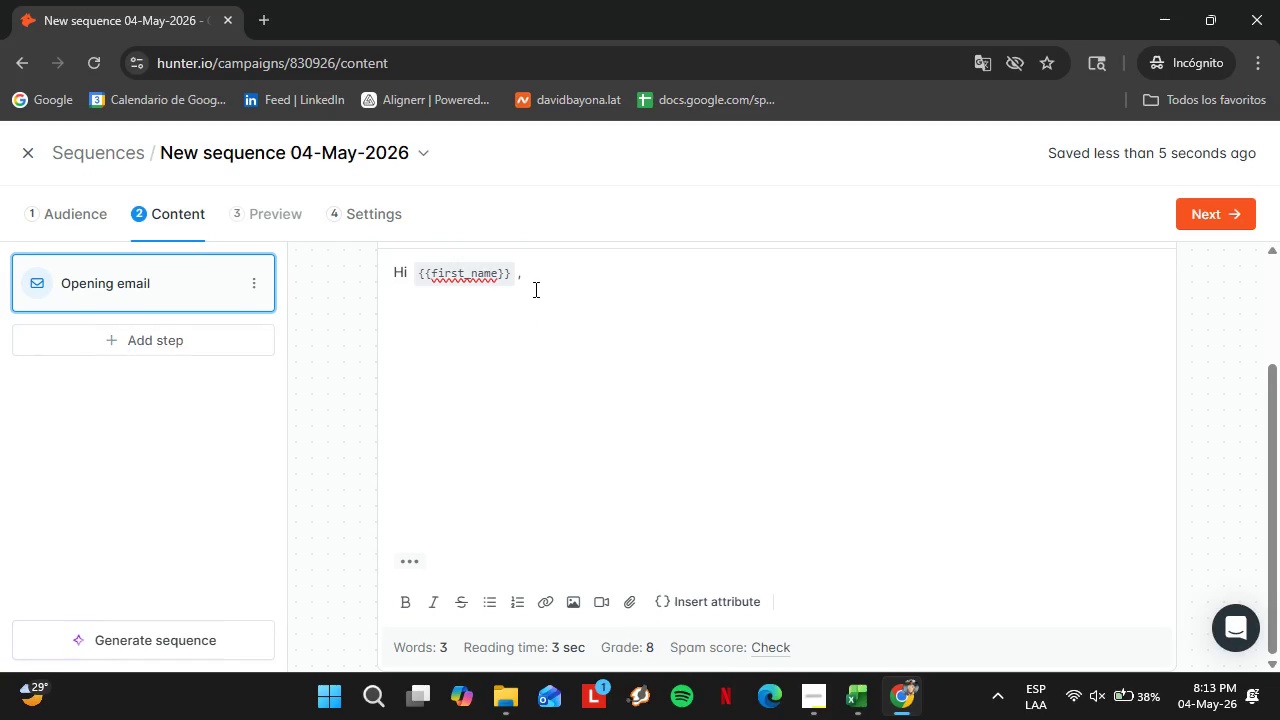 
key(Backspace)
 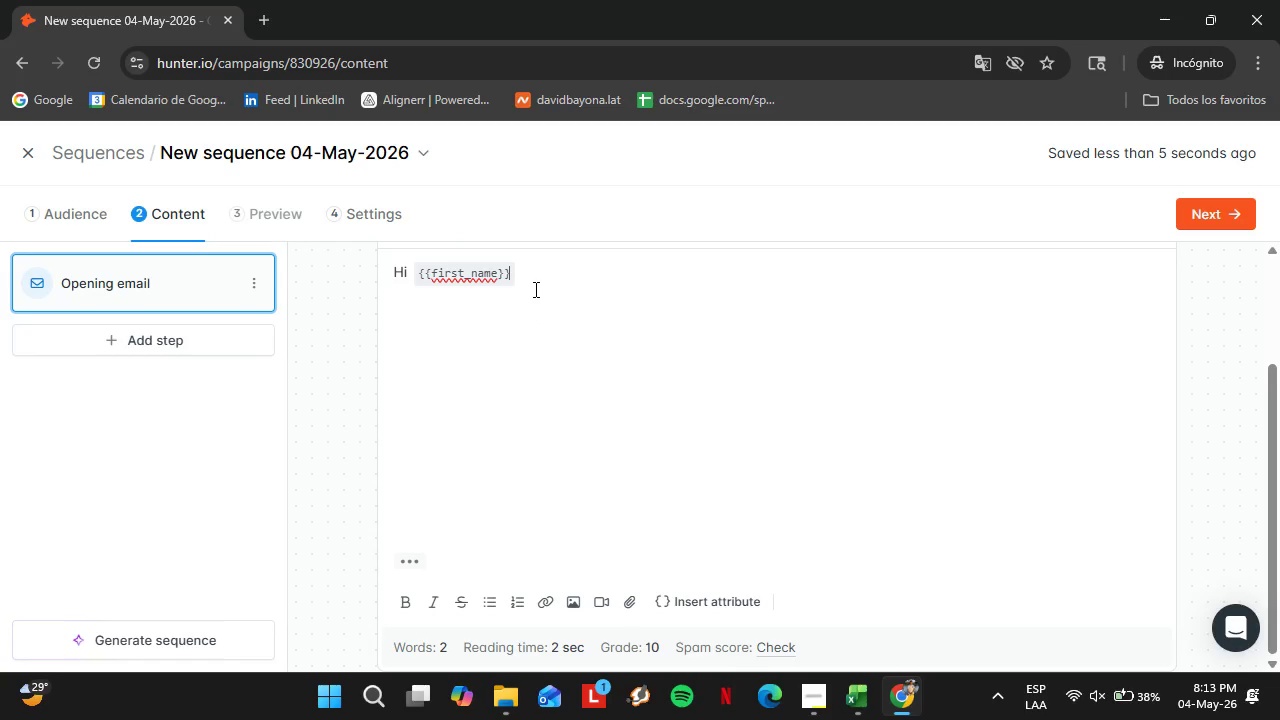 
key(Backspace)
 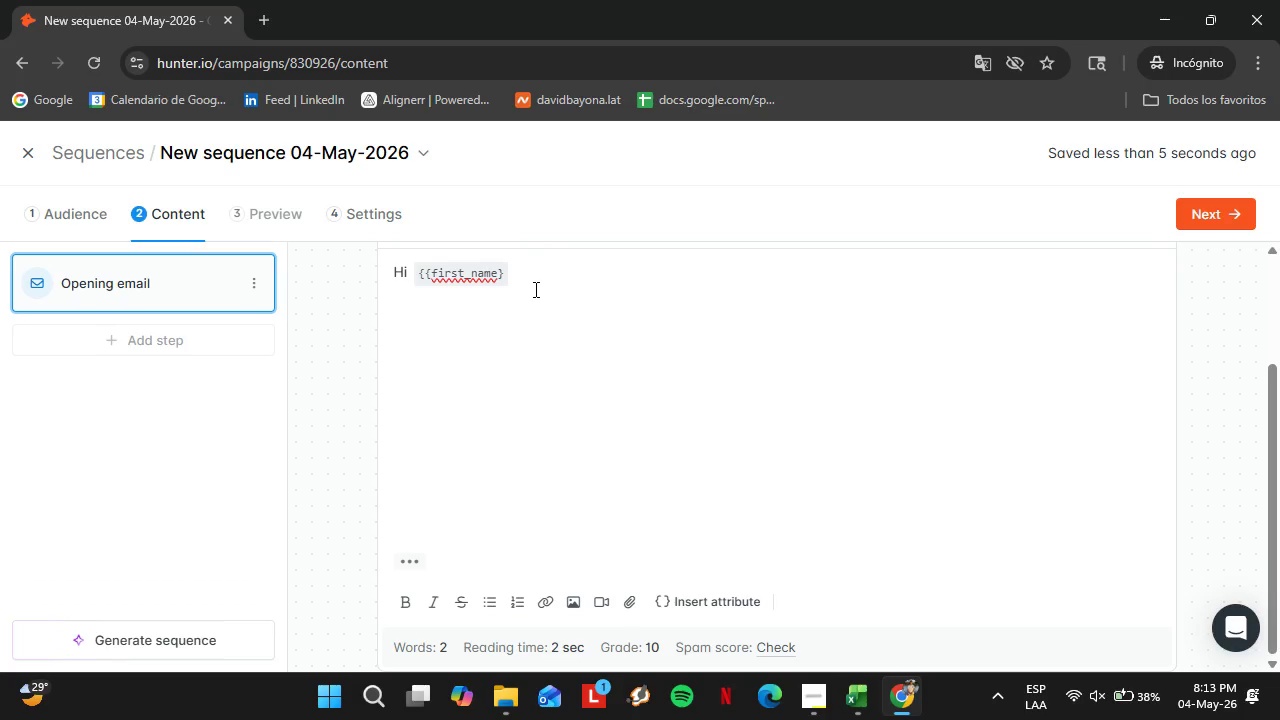 
key(Shift+Slash)
 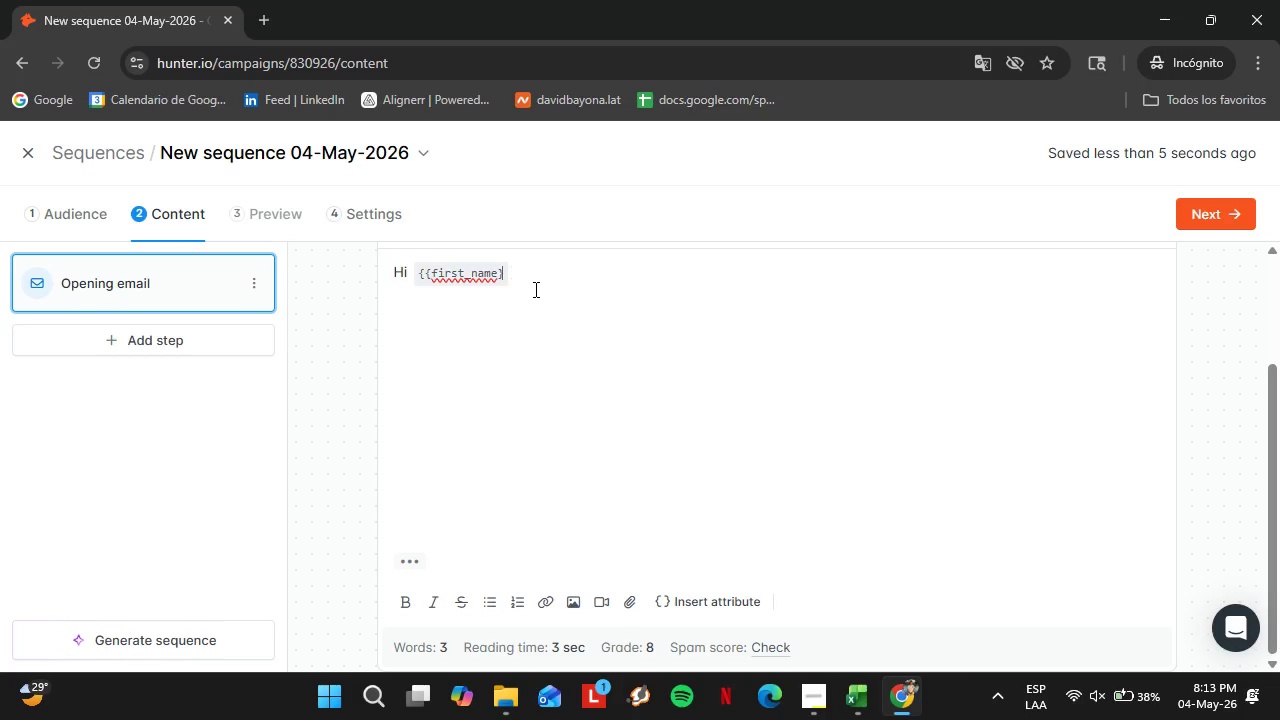 
key(Backspace)
 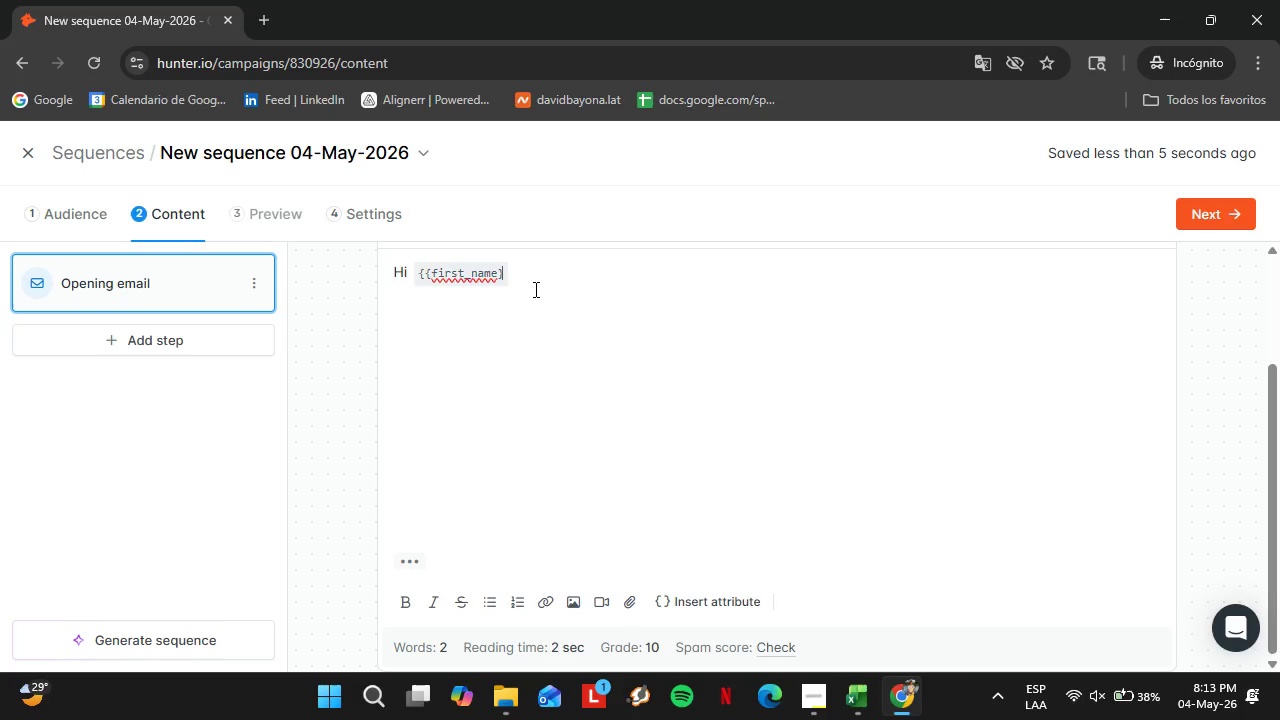 
key(Backspace)
 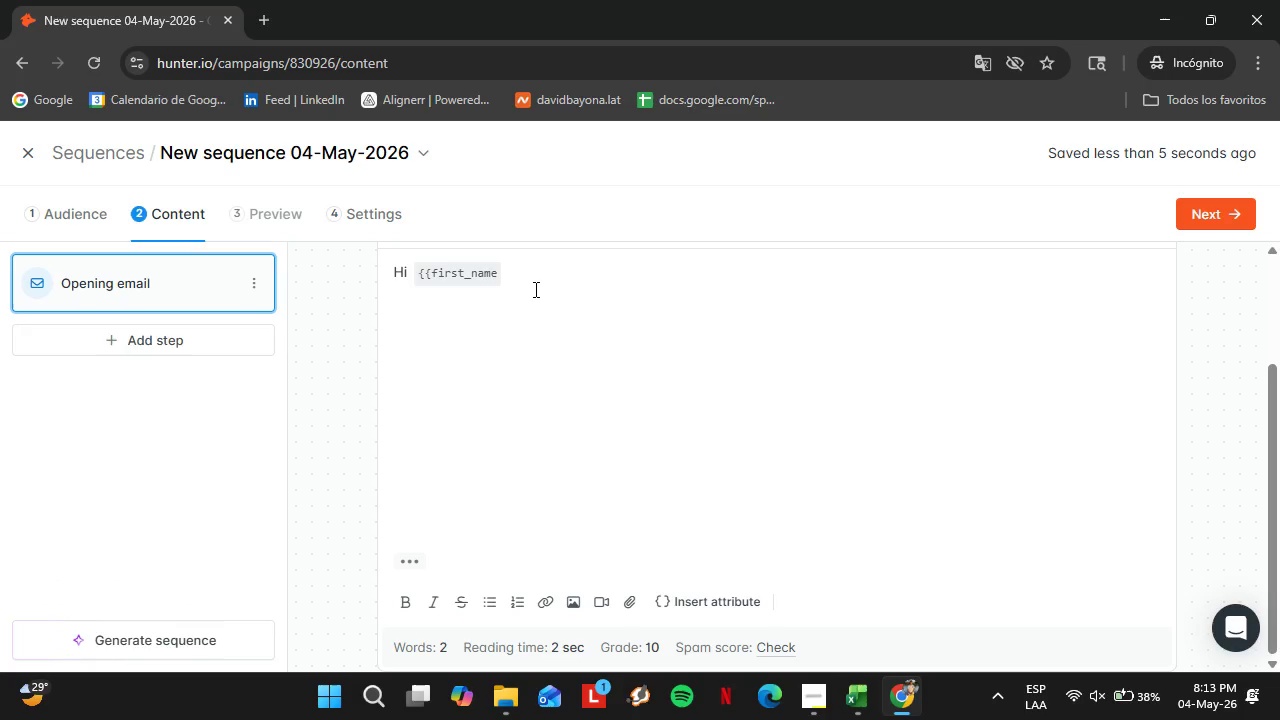 
key(Slash)
 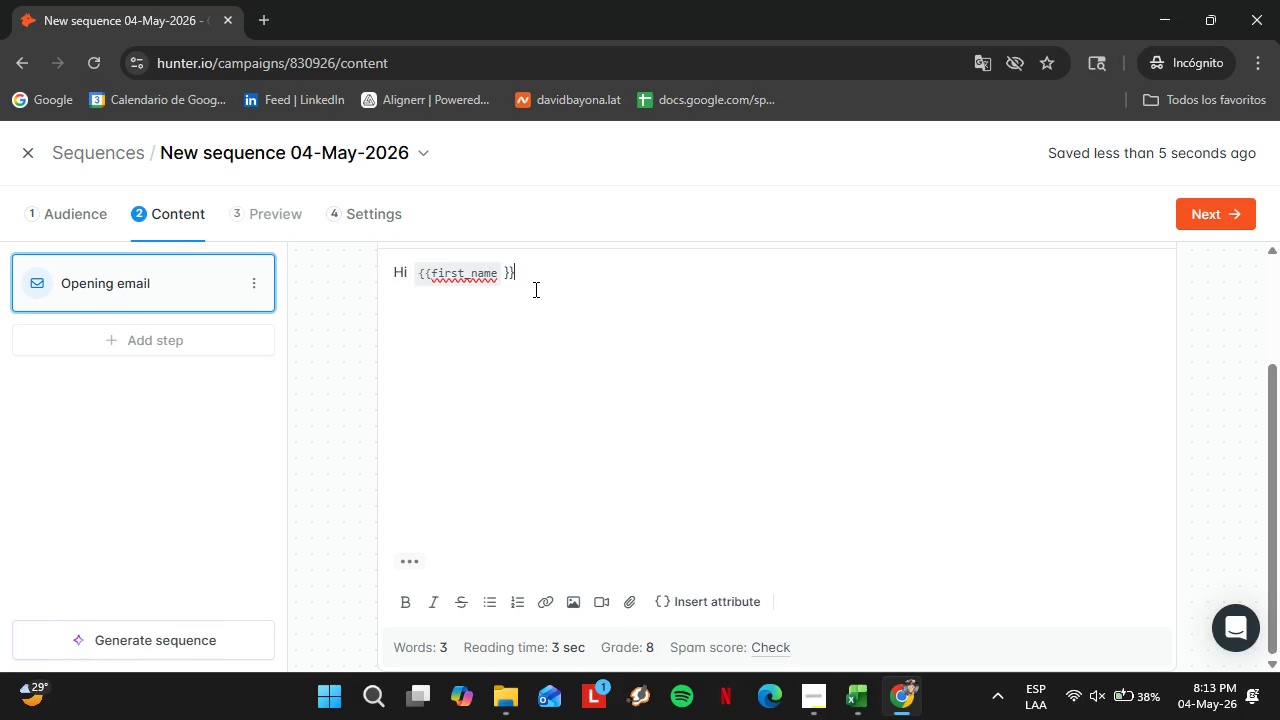 
key(Slash)
 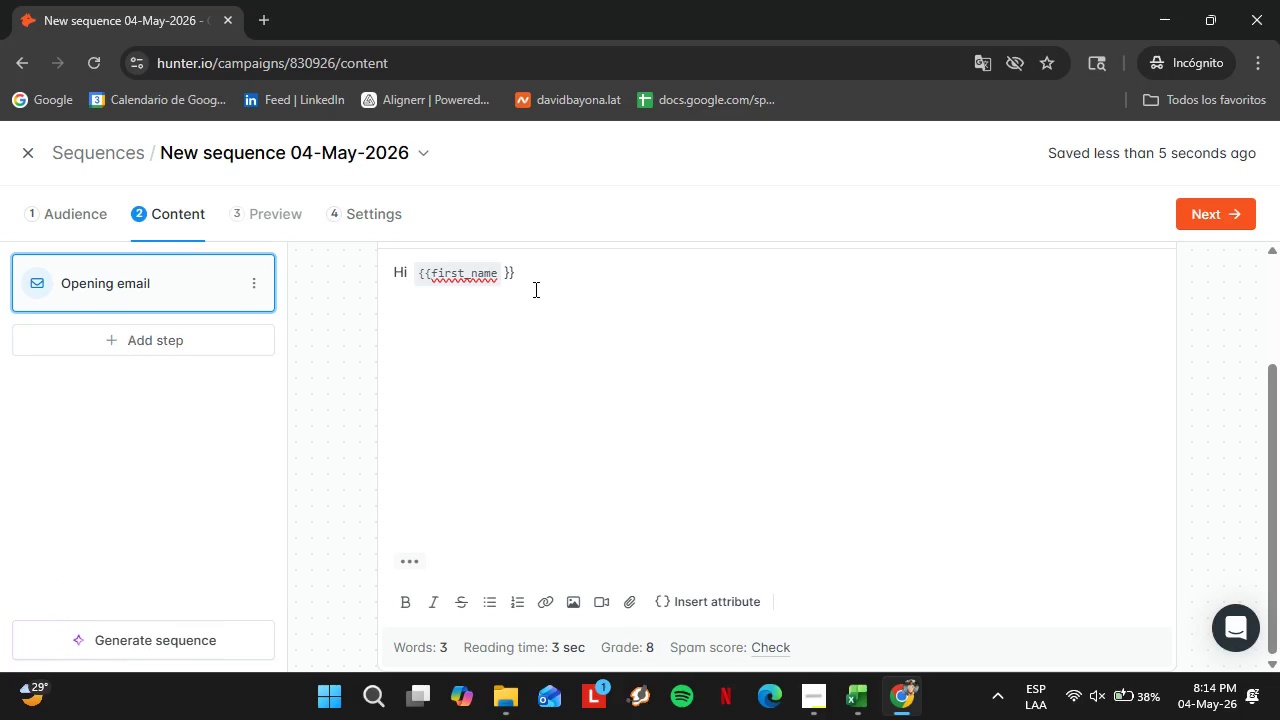 
key(Backspace)
 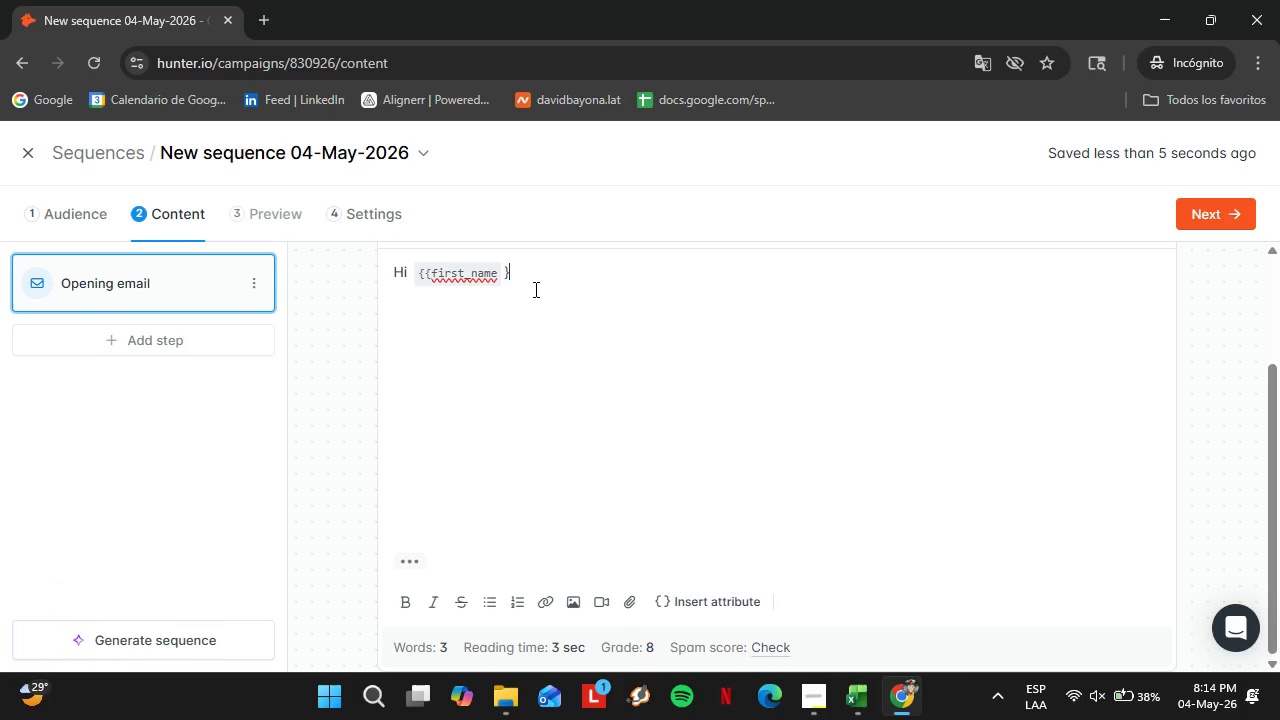 
key(Backspace)
 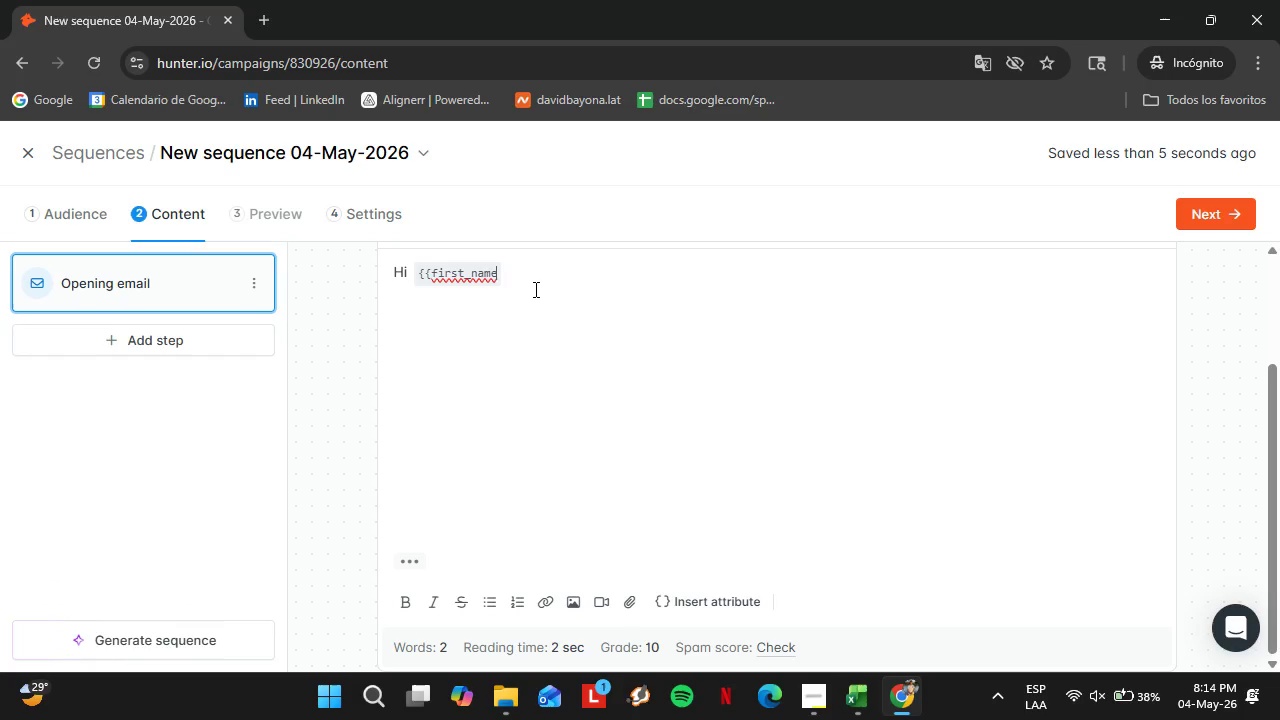 
key(Backspace)
 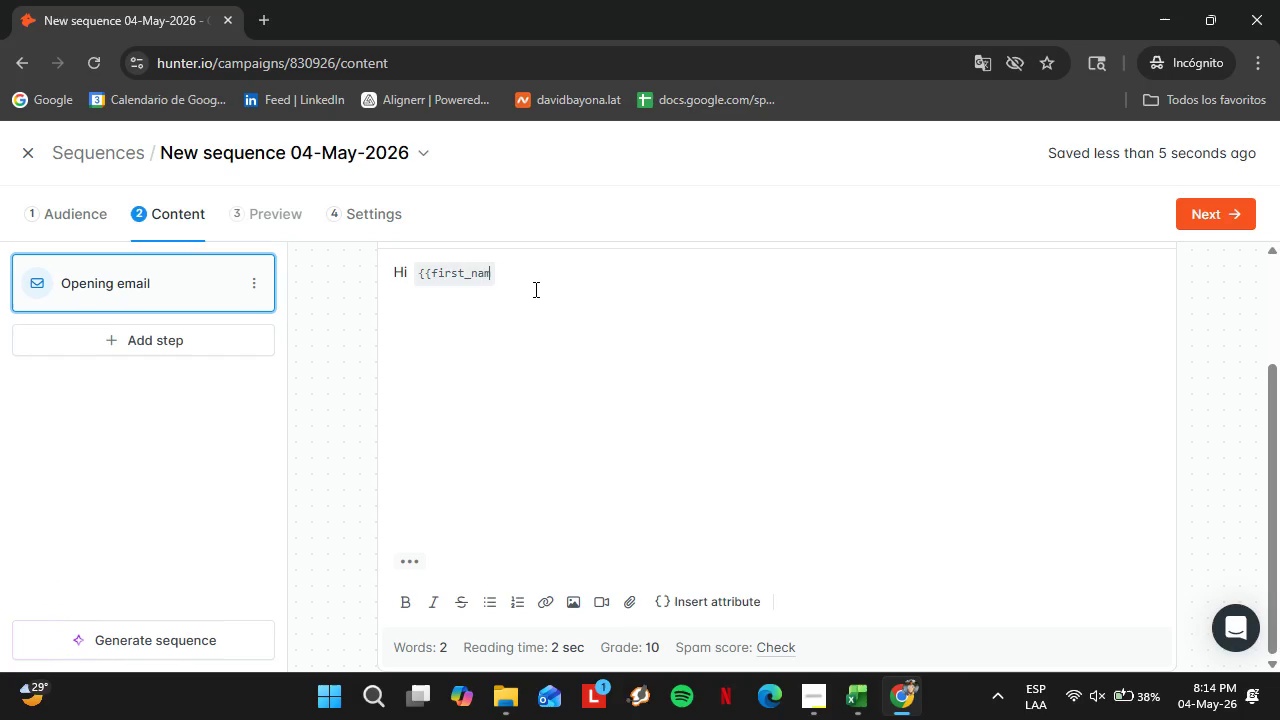 
key(Backspace)
 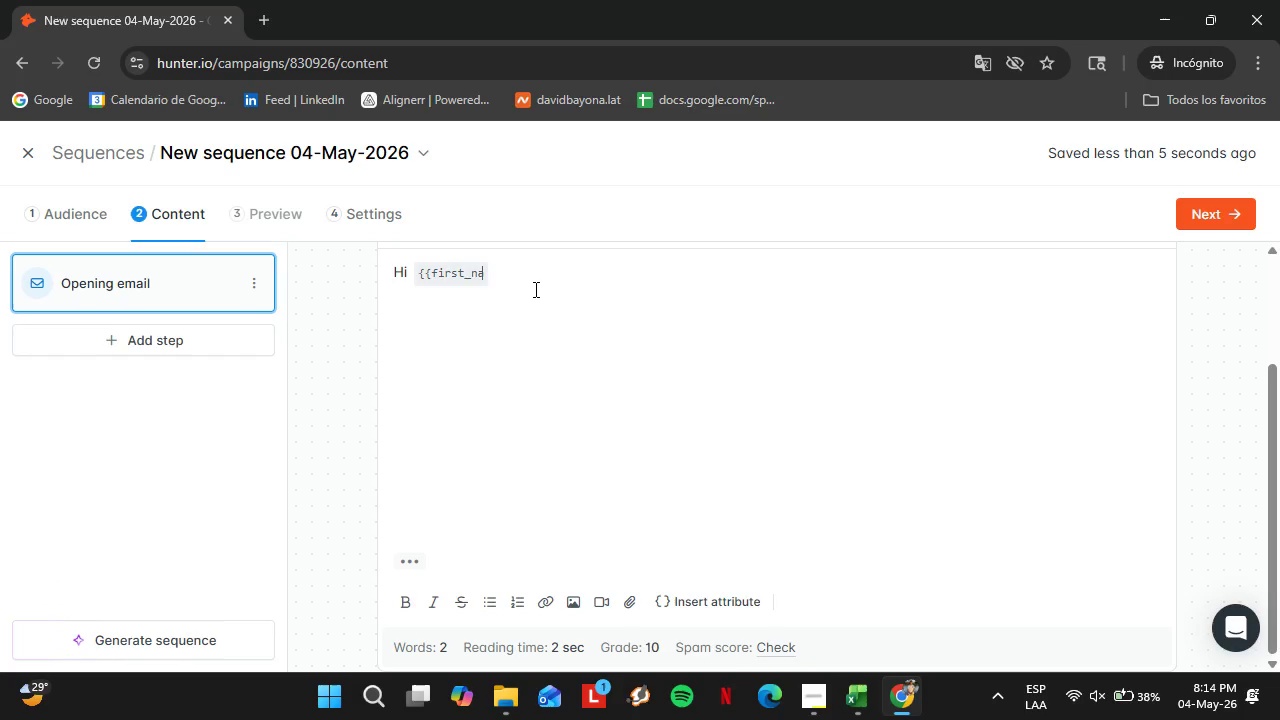 
key(Backspace)
 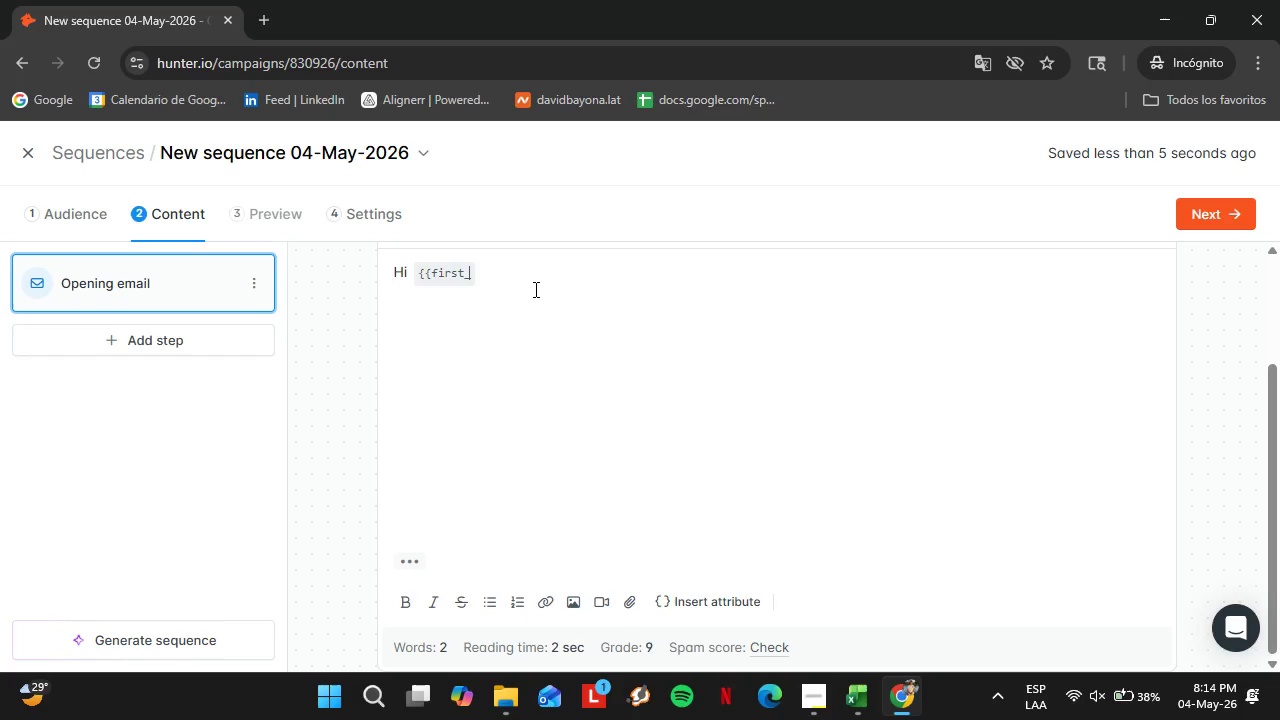 
key(Backspace)
 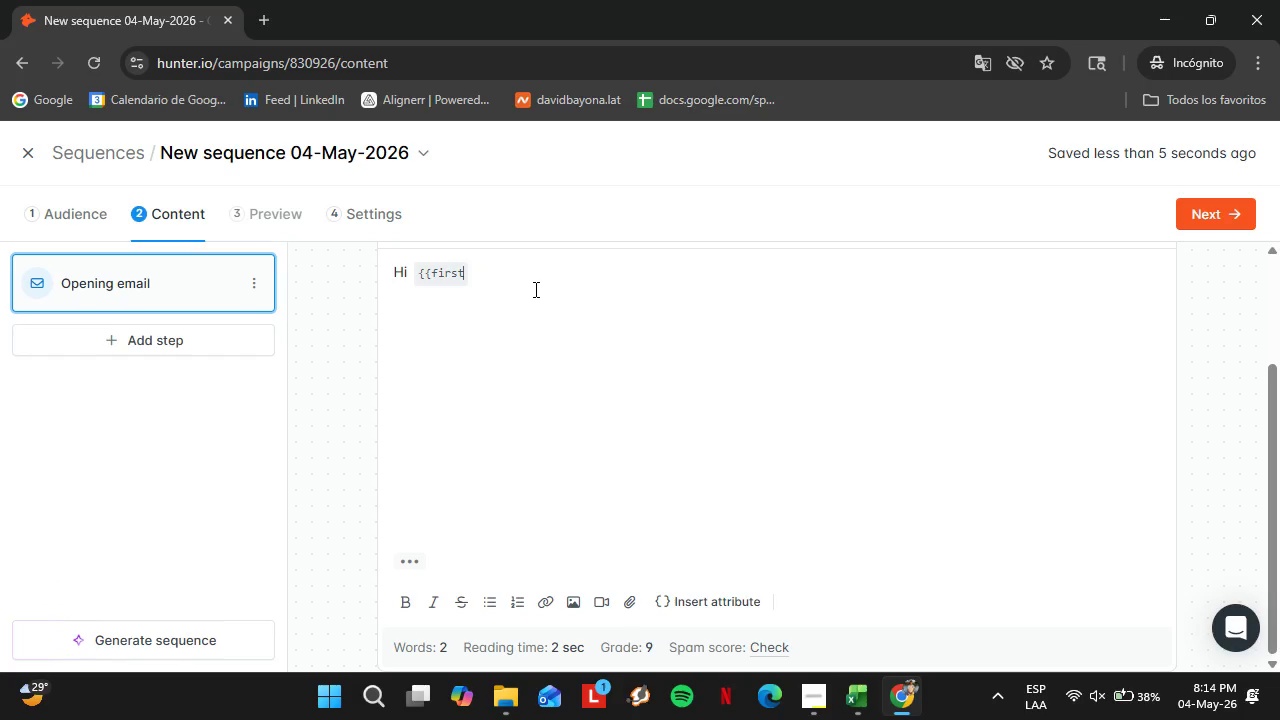 
key(Backspace)
 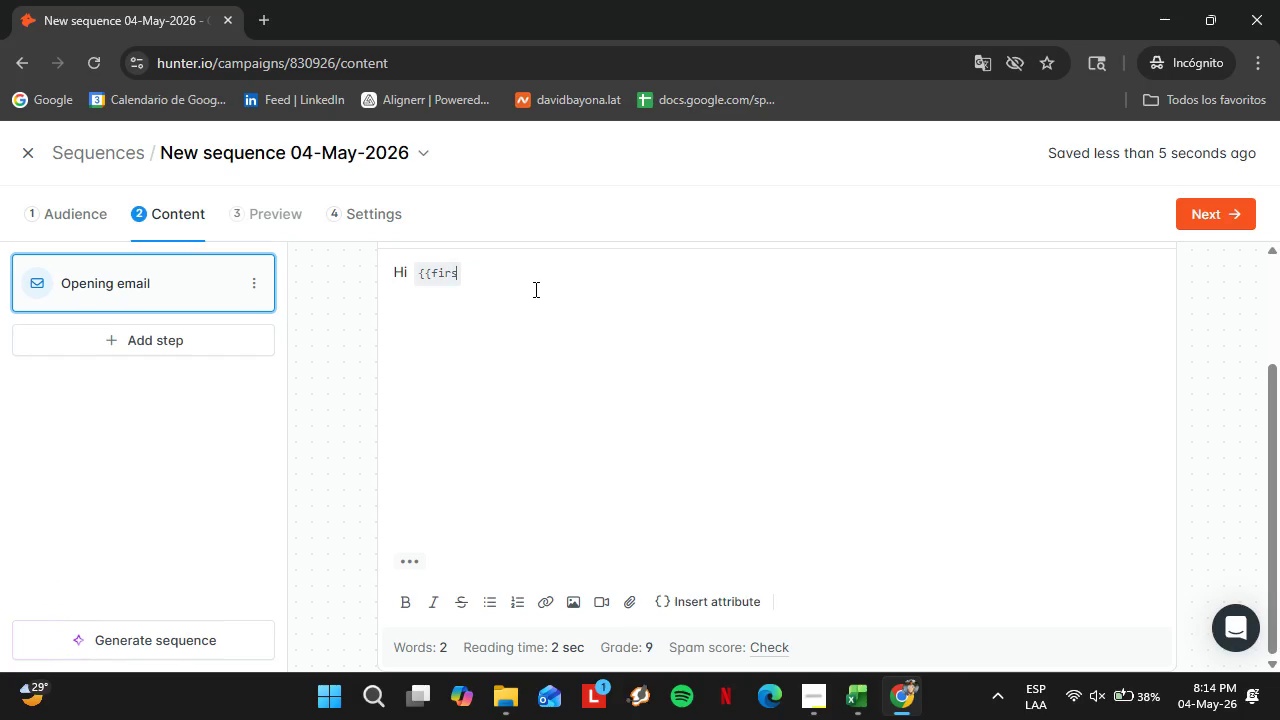 
key(Backspace)
 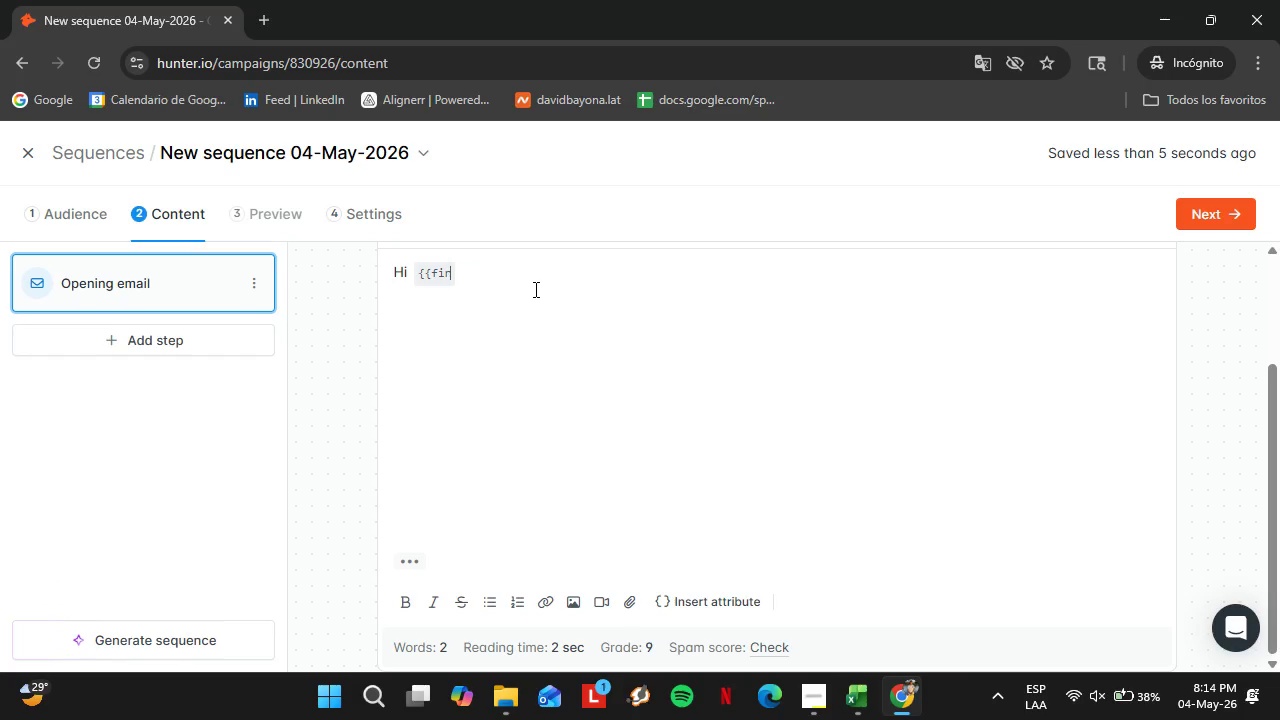 
key(Backspace)
 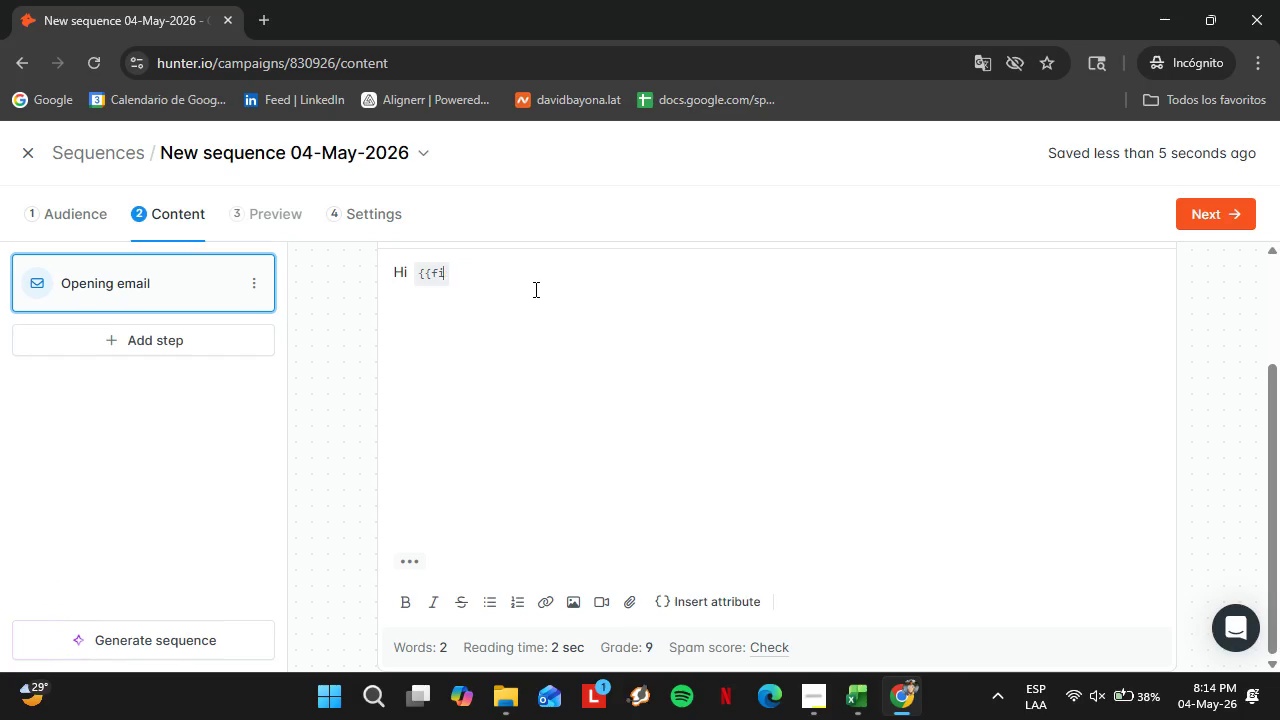 
key(Backspace)
 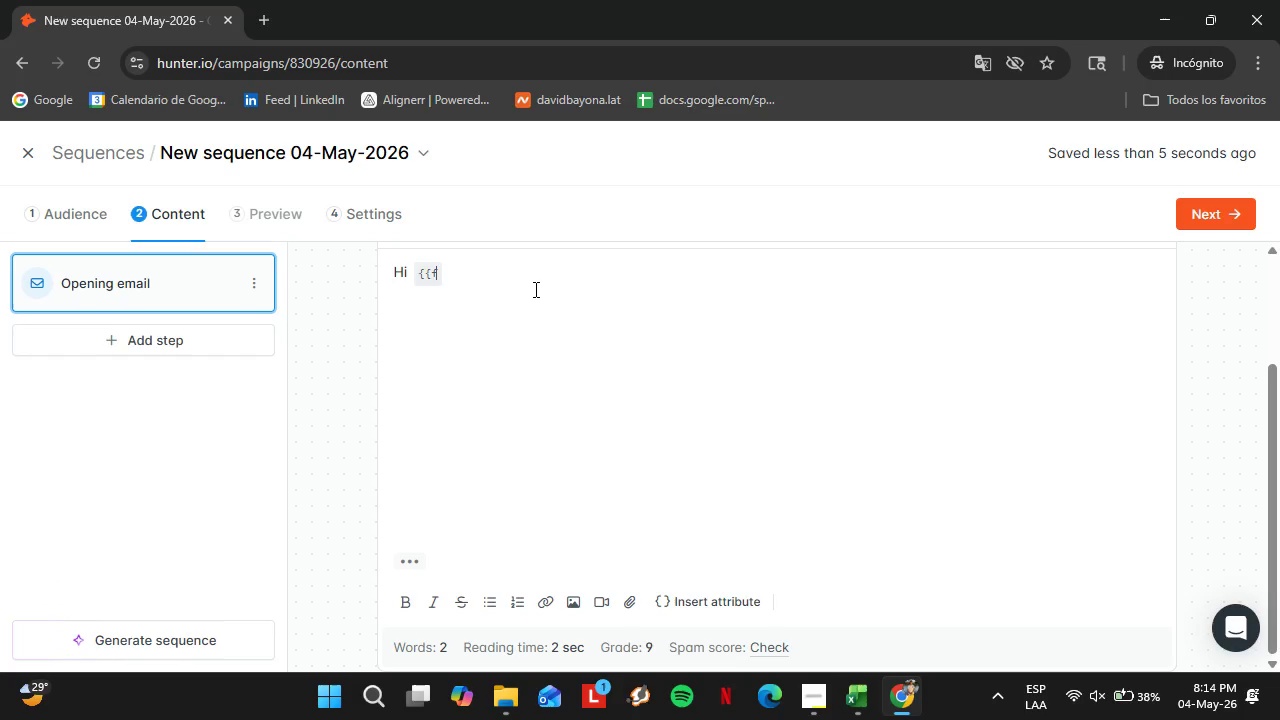 
key(Backspace)
 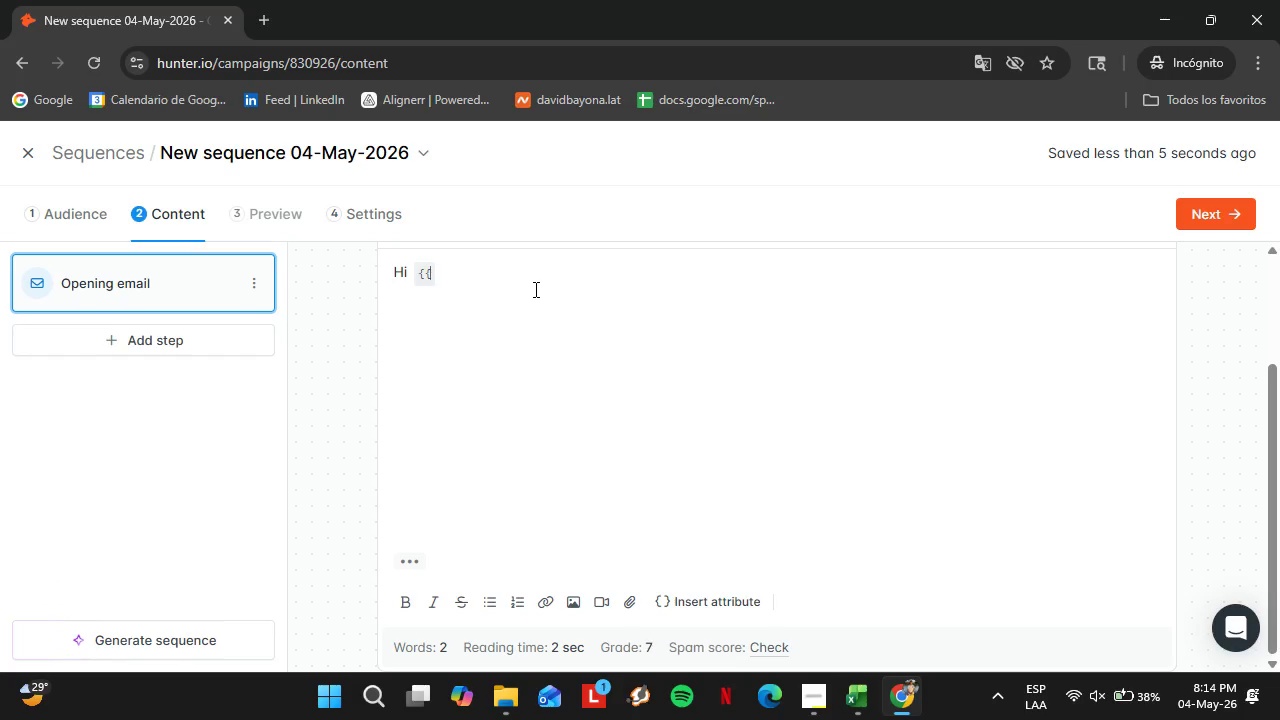 
key(Backspace)
 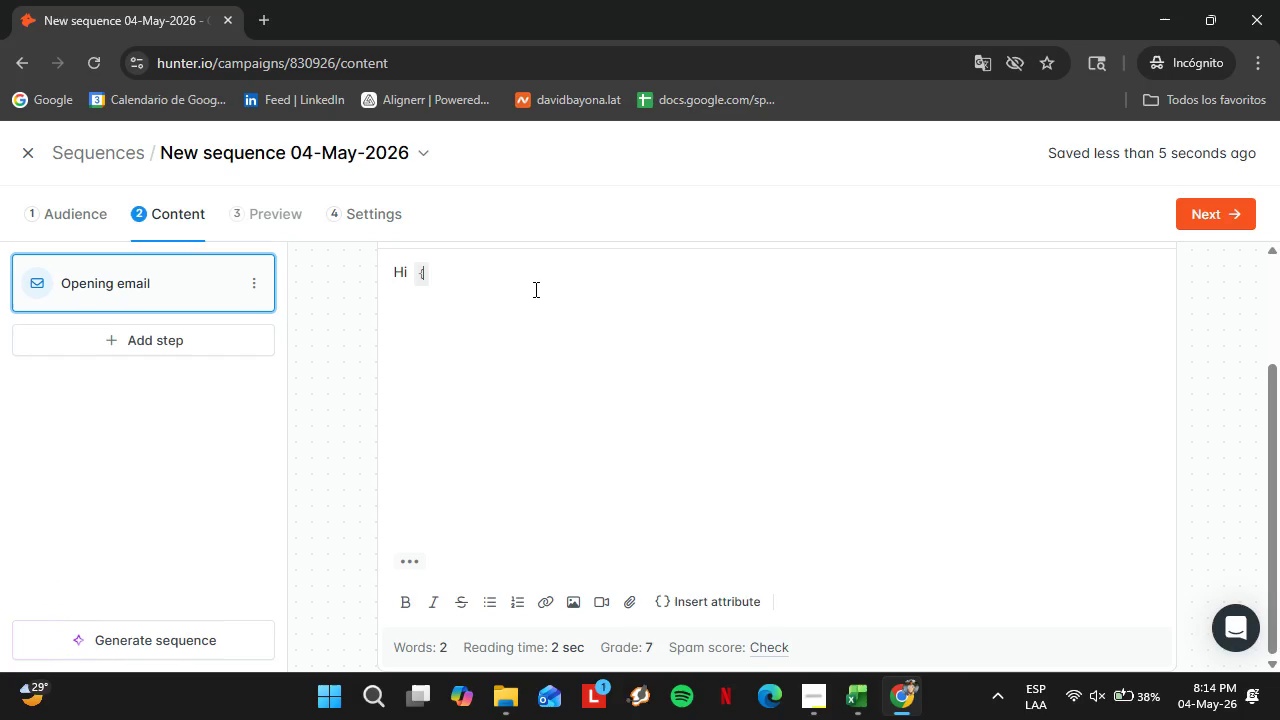 
key(Backspace)
 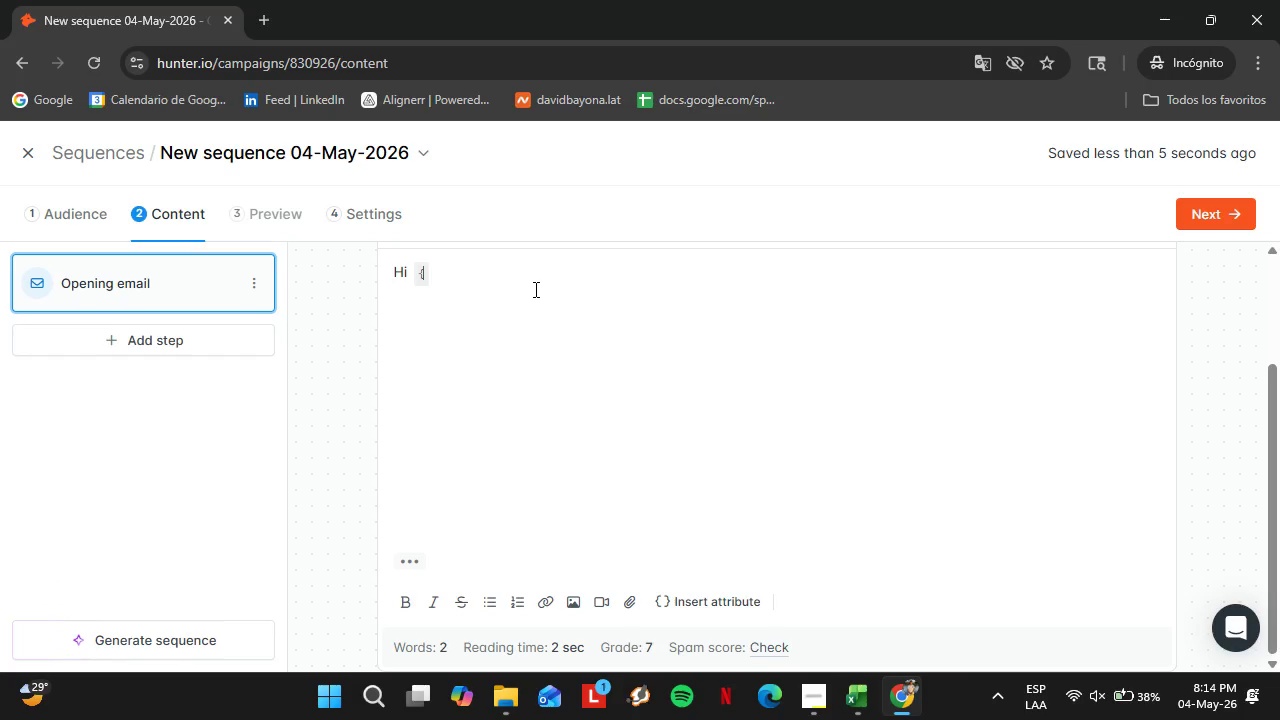 
key(Backspace)
 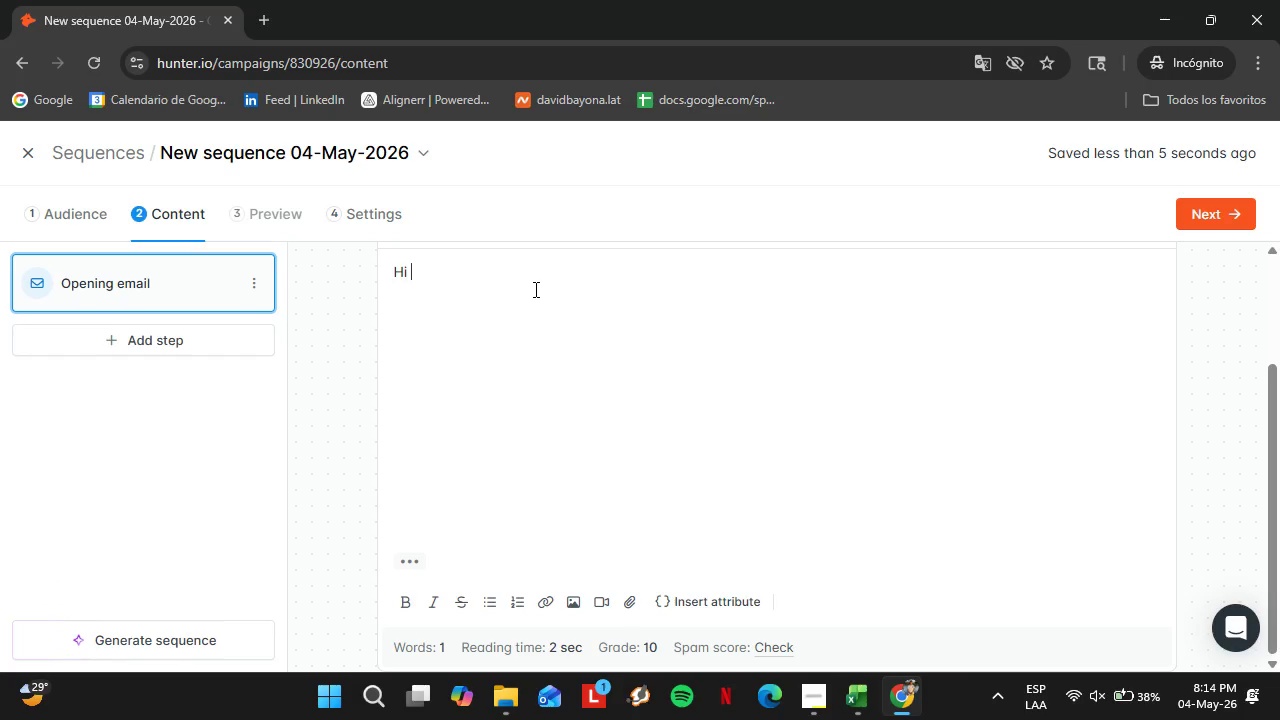 
key(Backspace)
 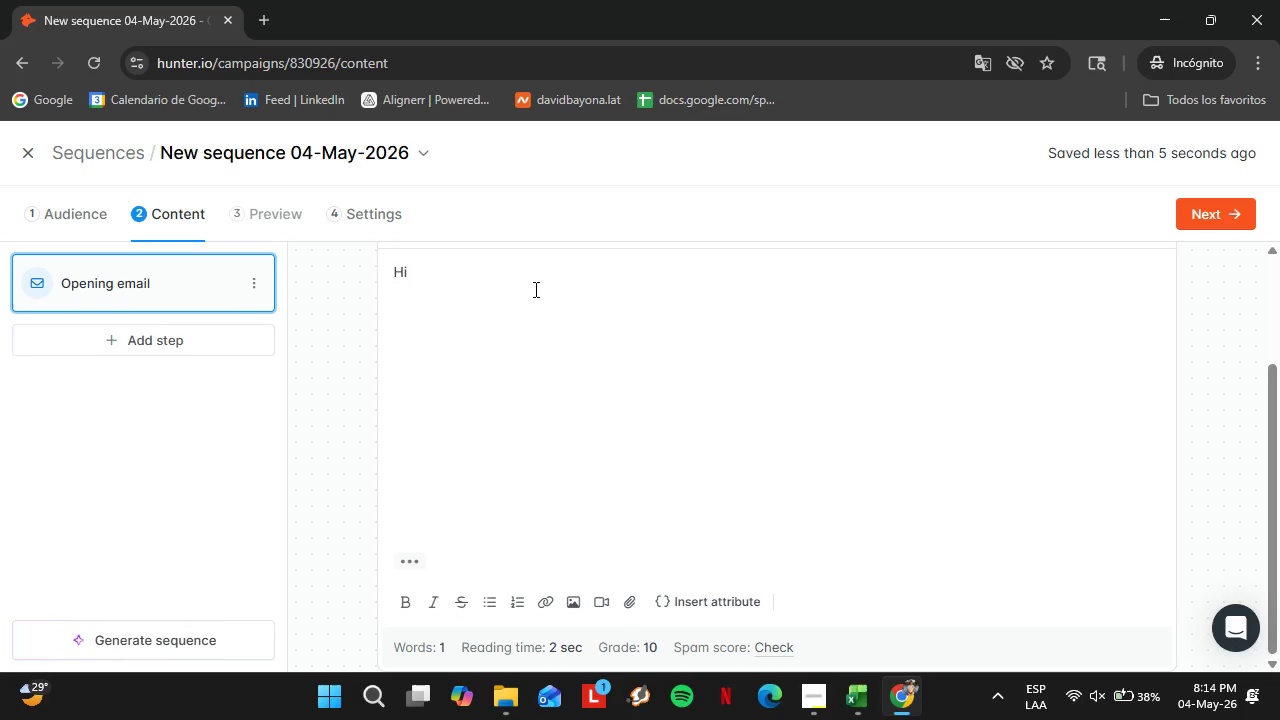 
key(Space)
 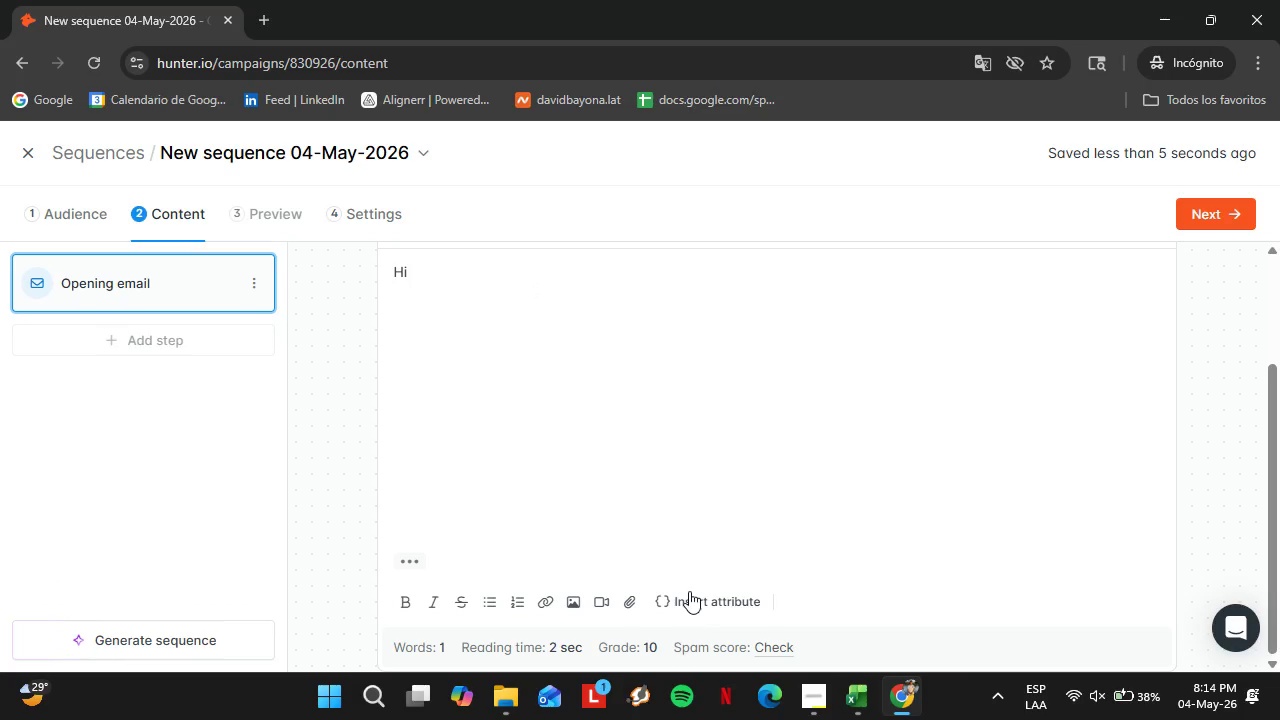 
left_click([690, 591])
 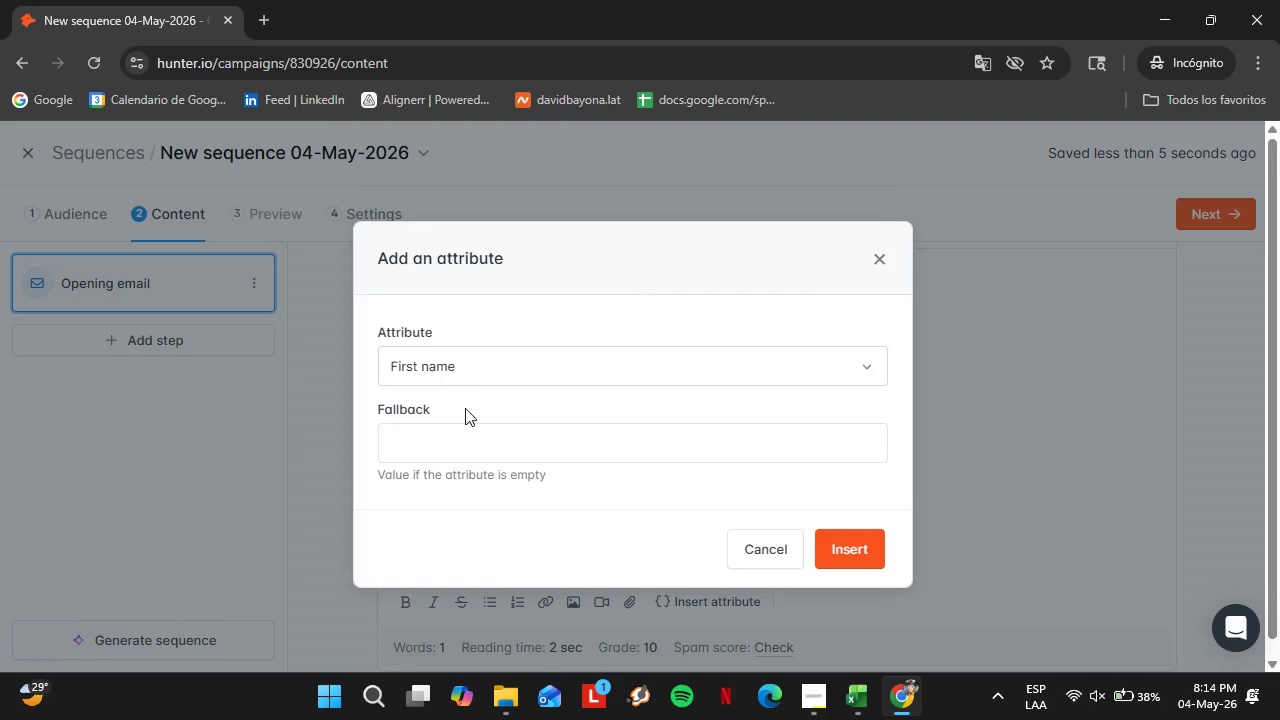 
left_click([468, 442])
 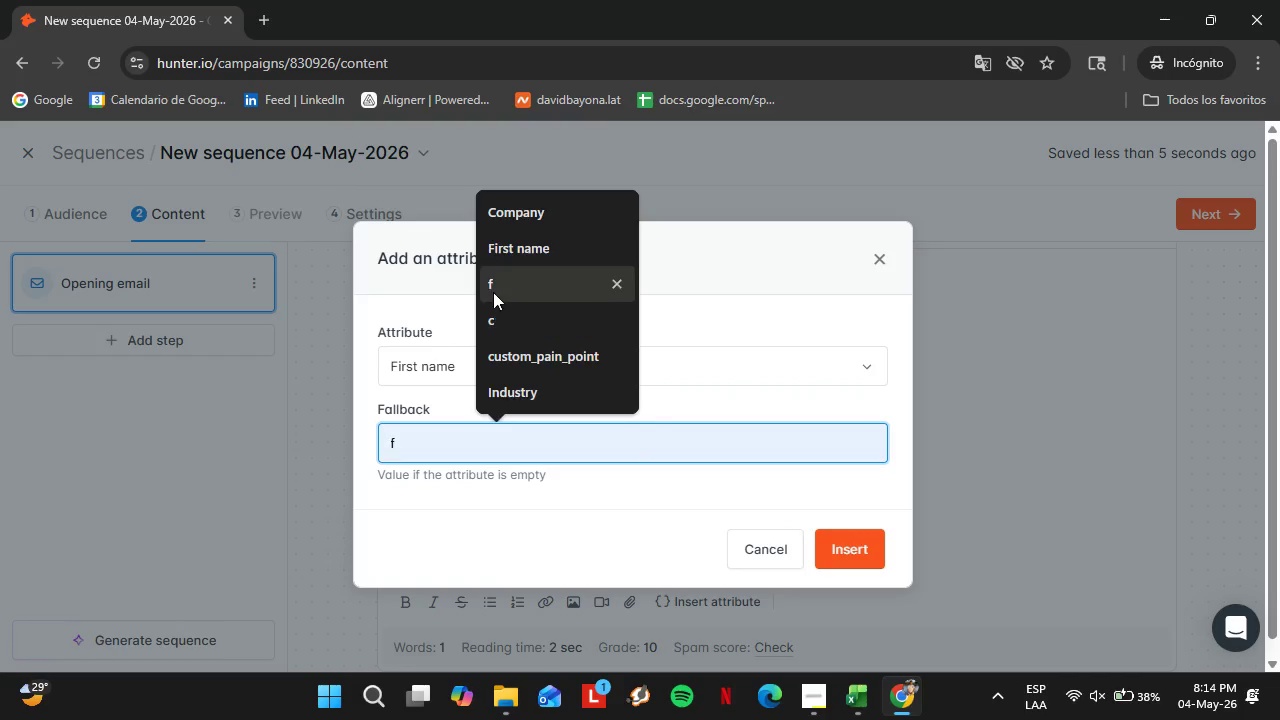 
left_click([495, 286])
 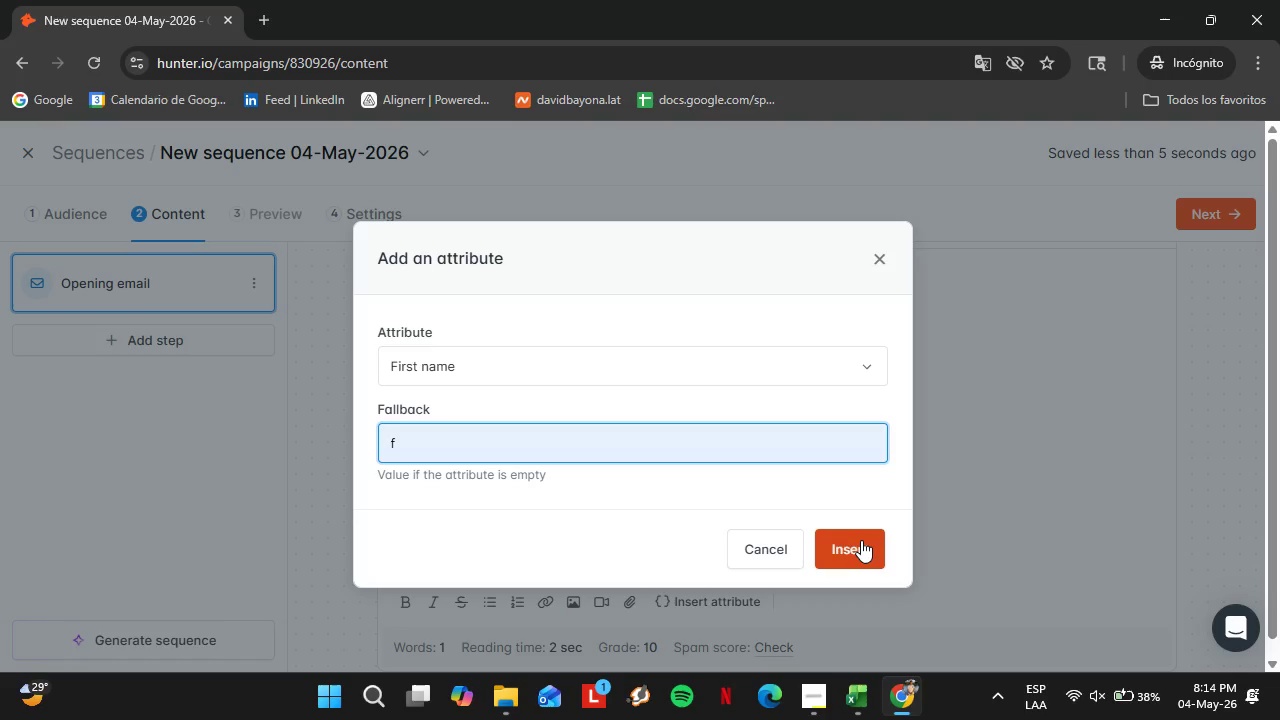 
left_click([861, 540])
 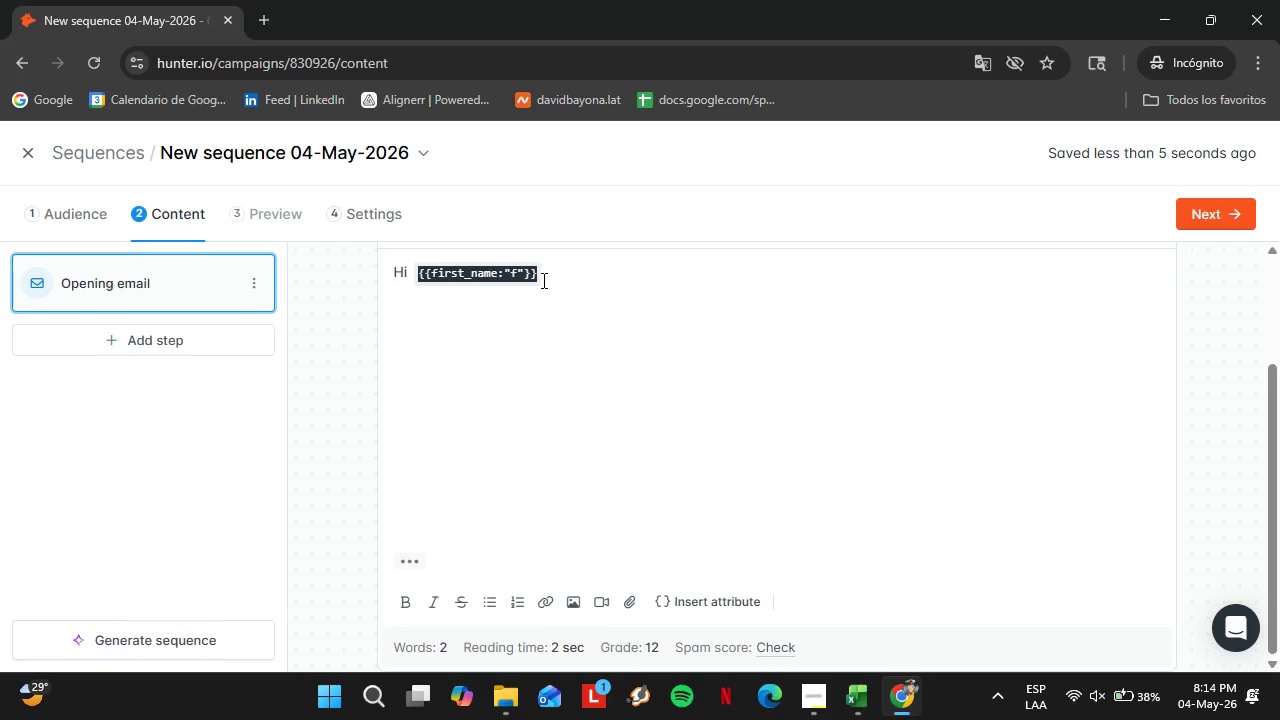 
left_click([542, 276])
 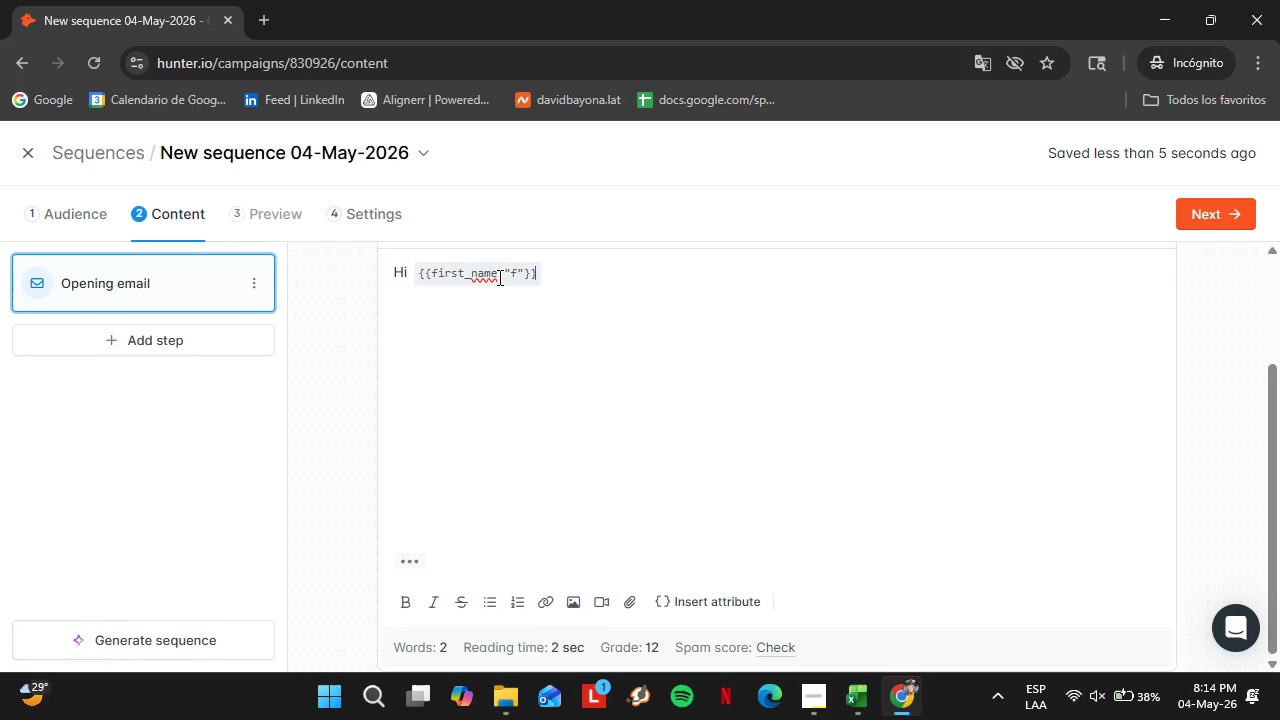 
left_click_drag(start_coordinate=[500, 276], to_coordinate=[525, 273])
 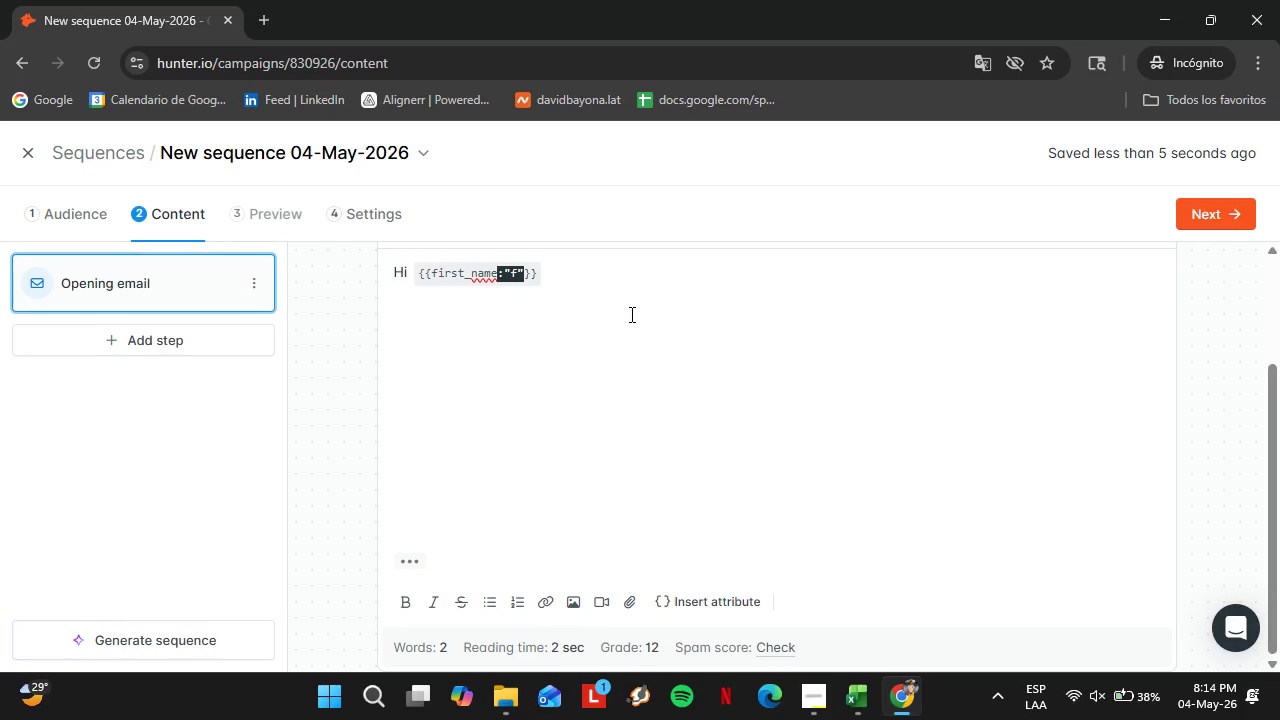 
key(Backspace)
 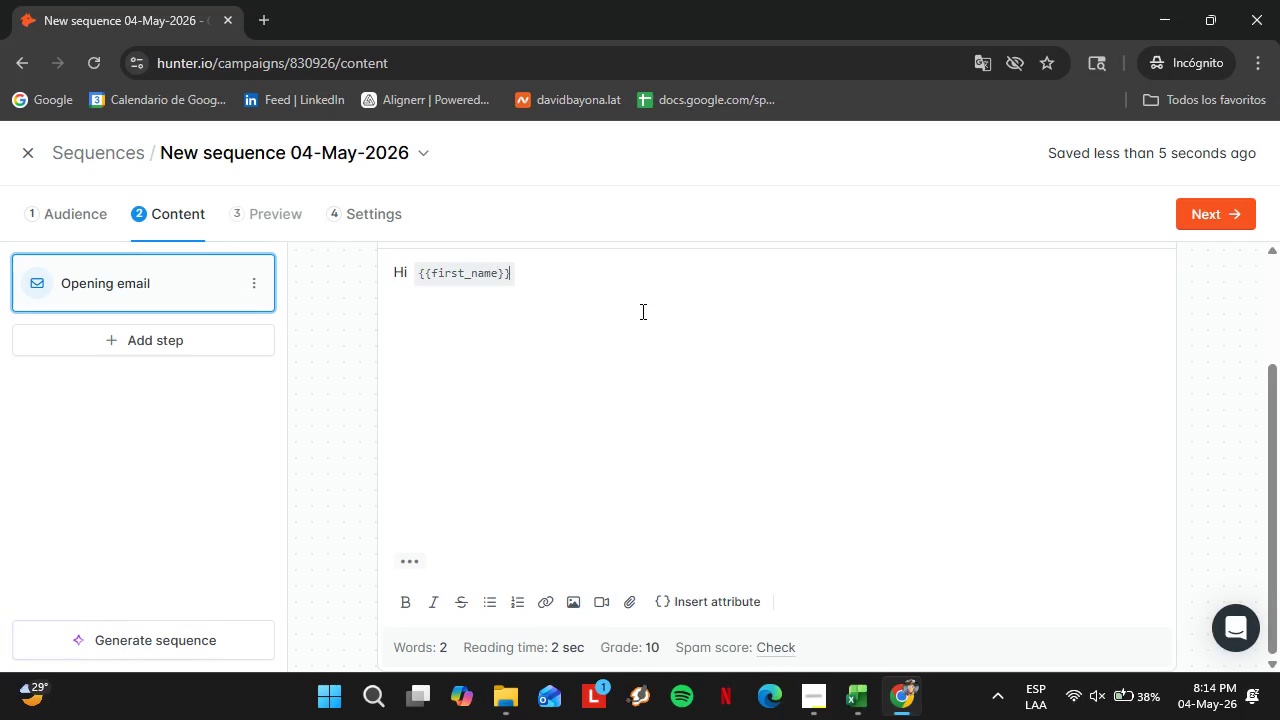 
left_click([641, 311])
 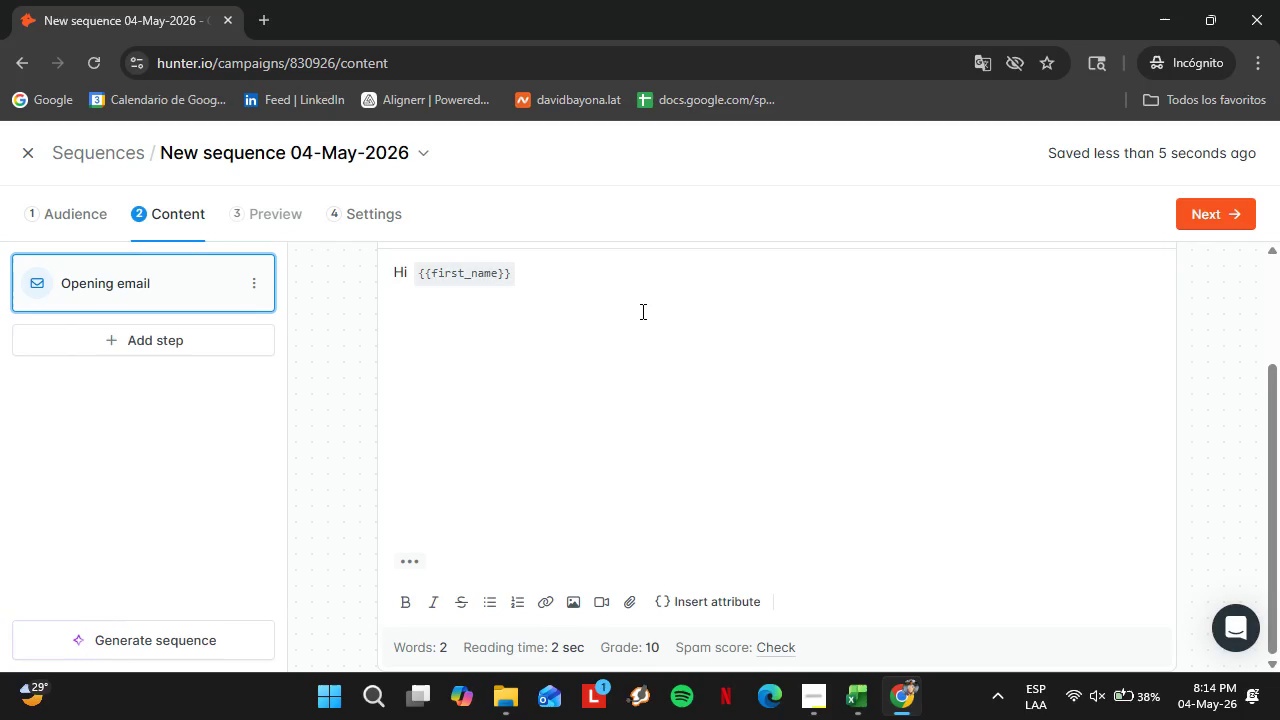 
key(Comma)
 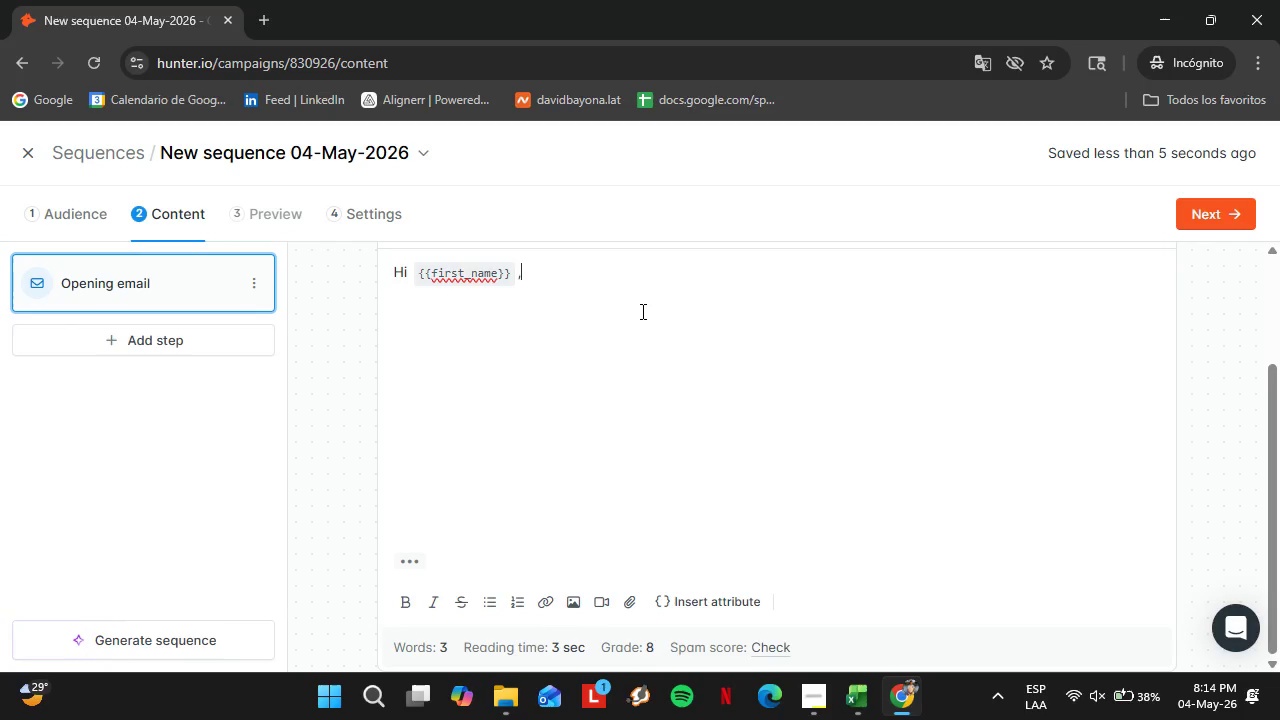 
key(Shift+Enter)
 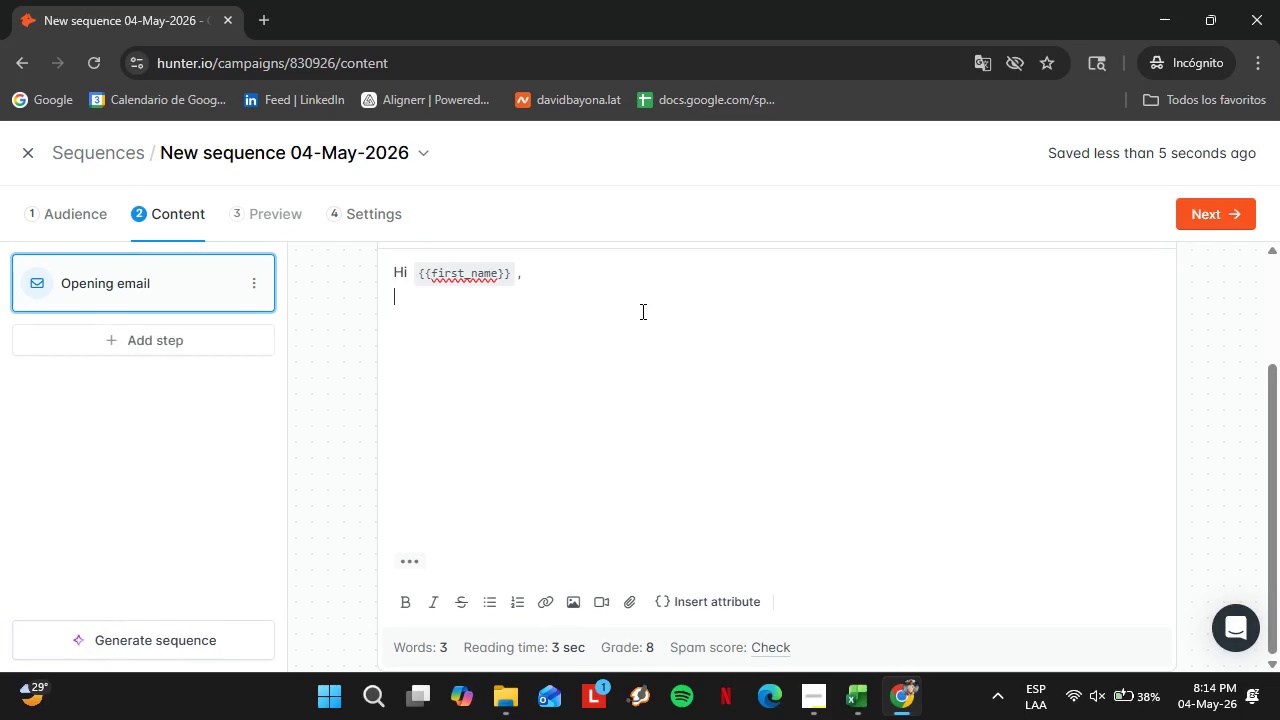 
key(Shift+Enter)
 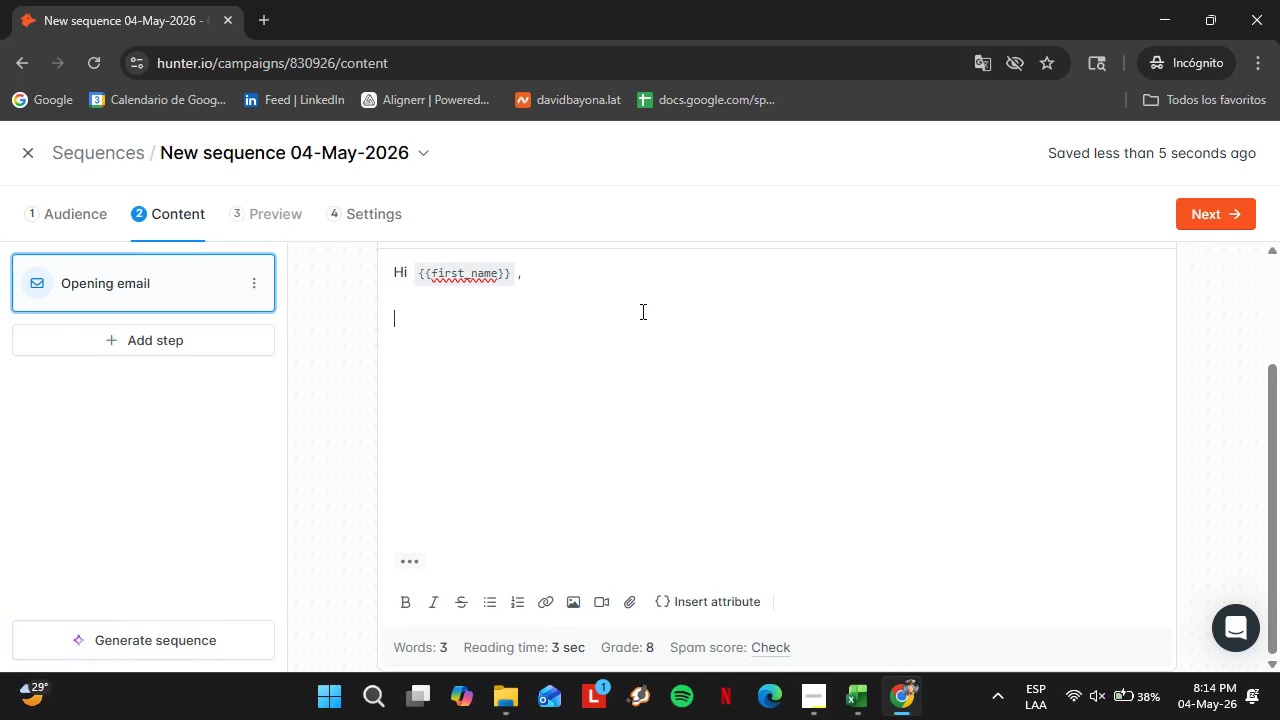 
type(I a)
key(Backspace)
type(saw)
 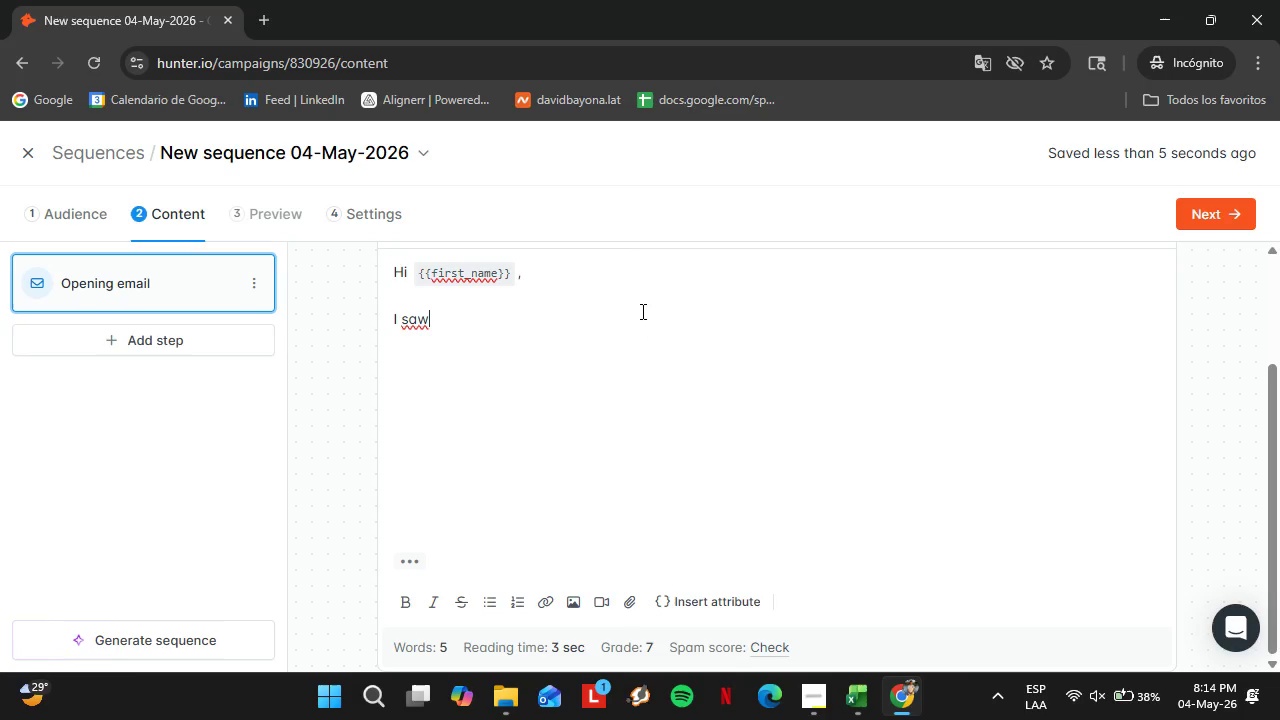 
wait(7.06)
 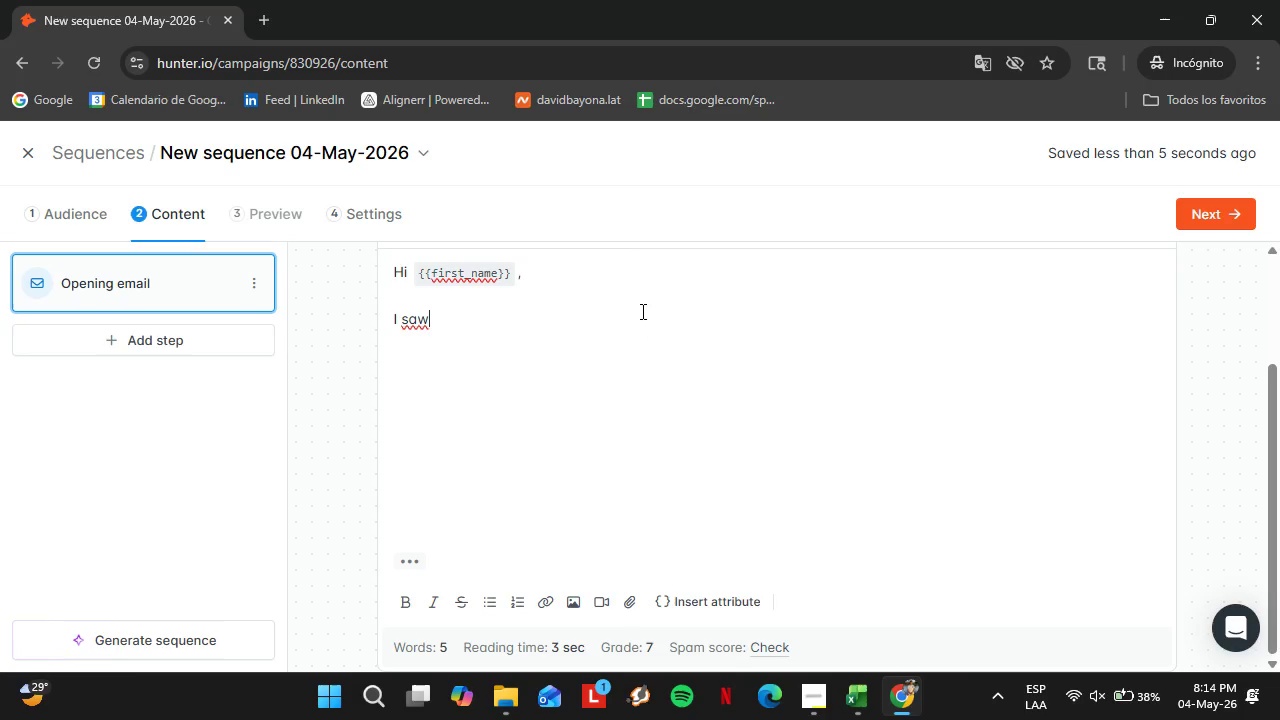 
type( that )
 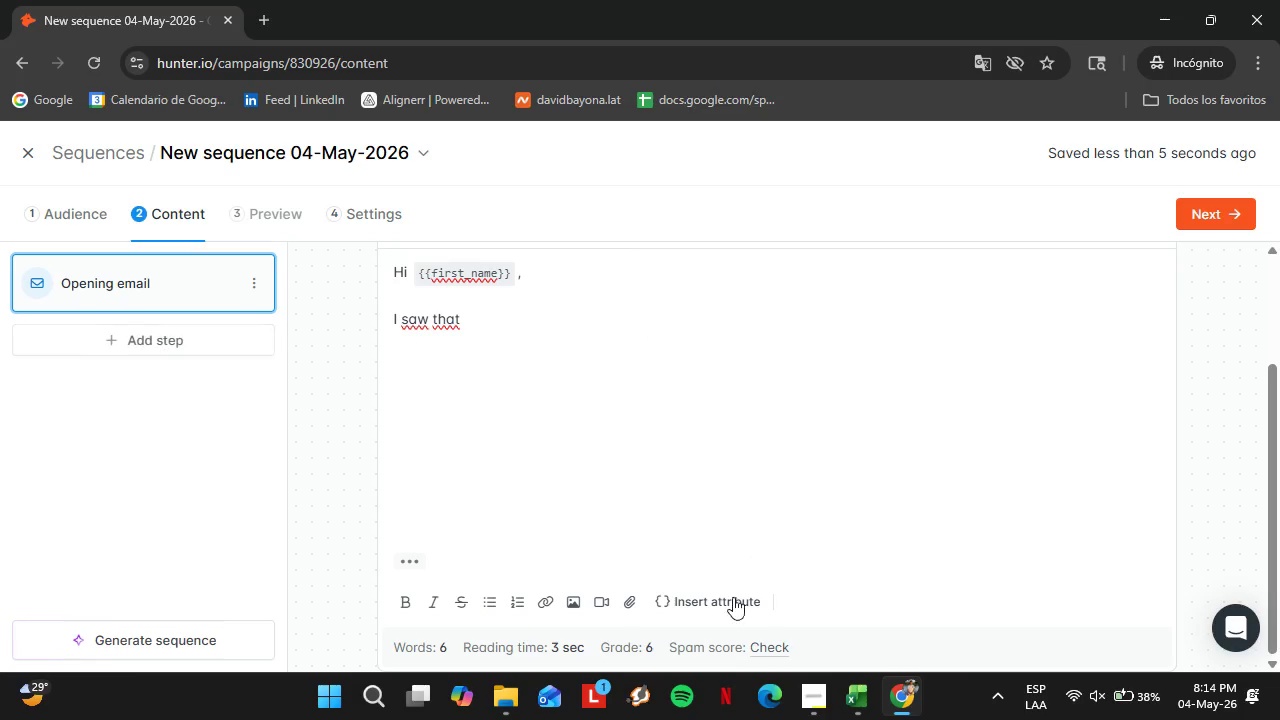 
left_click([718, 599])
 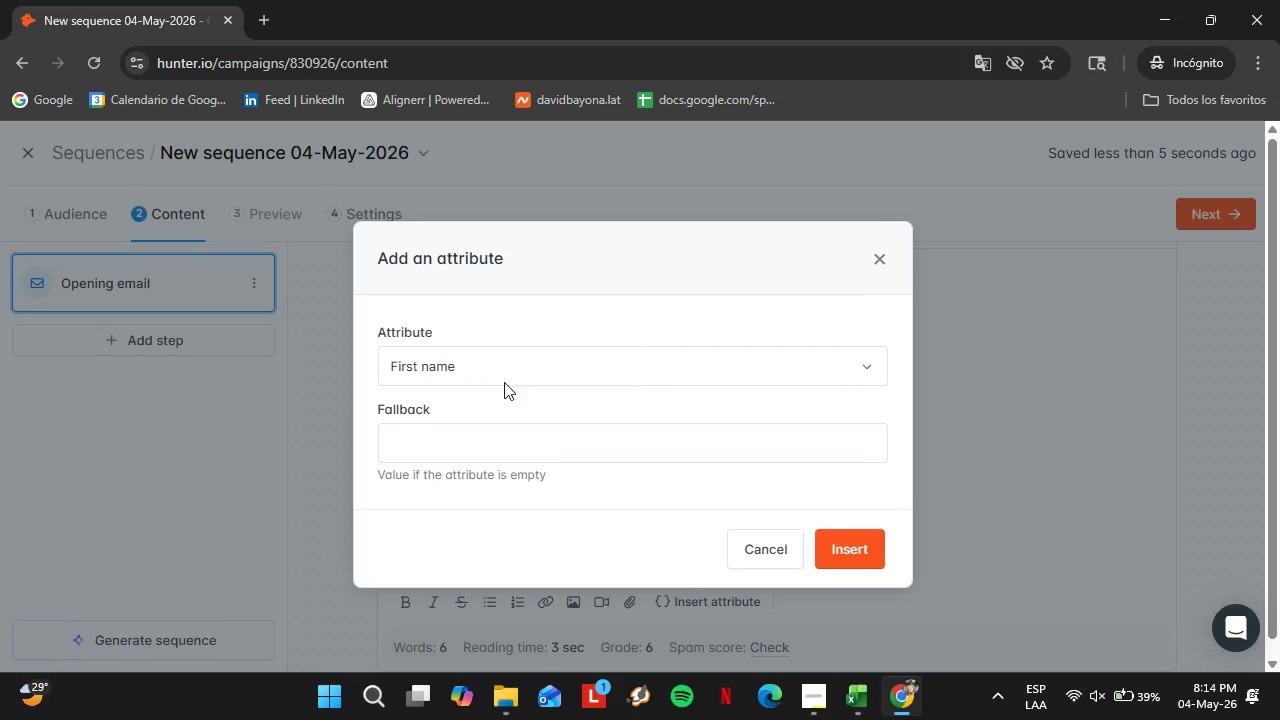 
left_click([501, 381])
 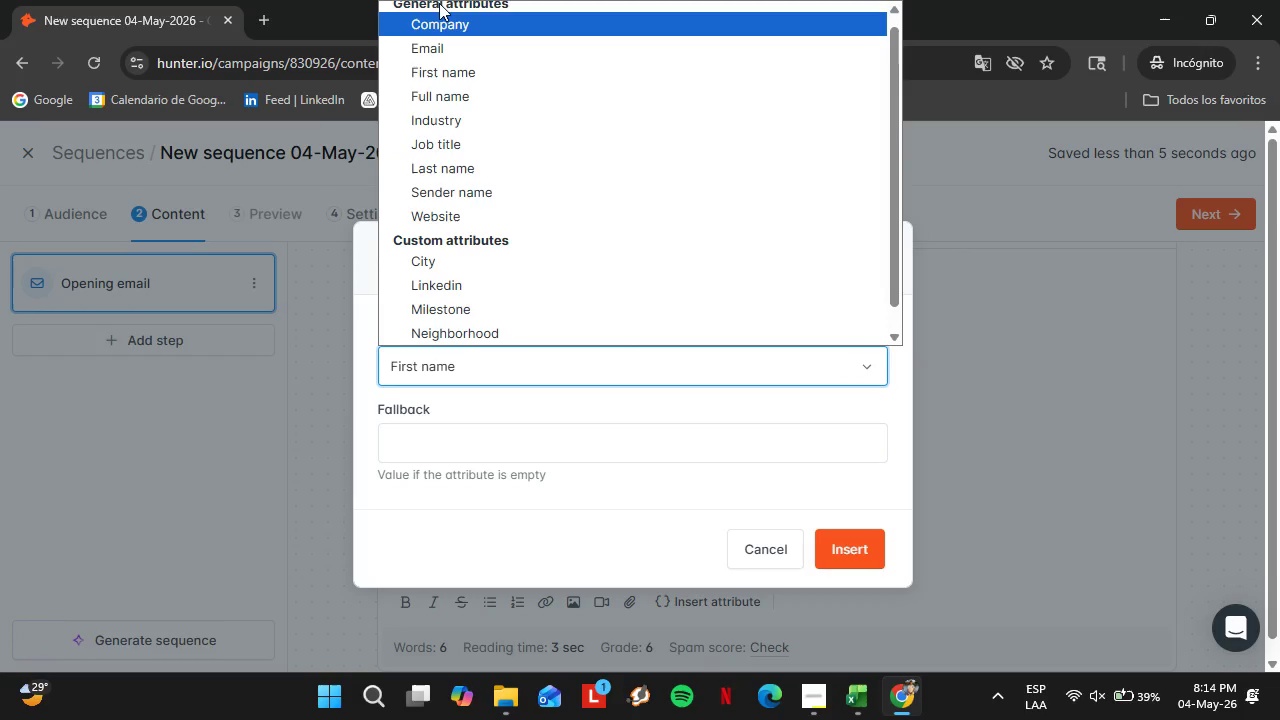 
left_click([438, 19])
 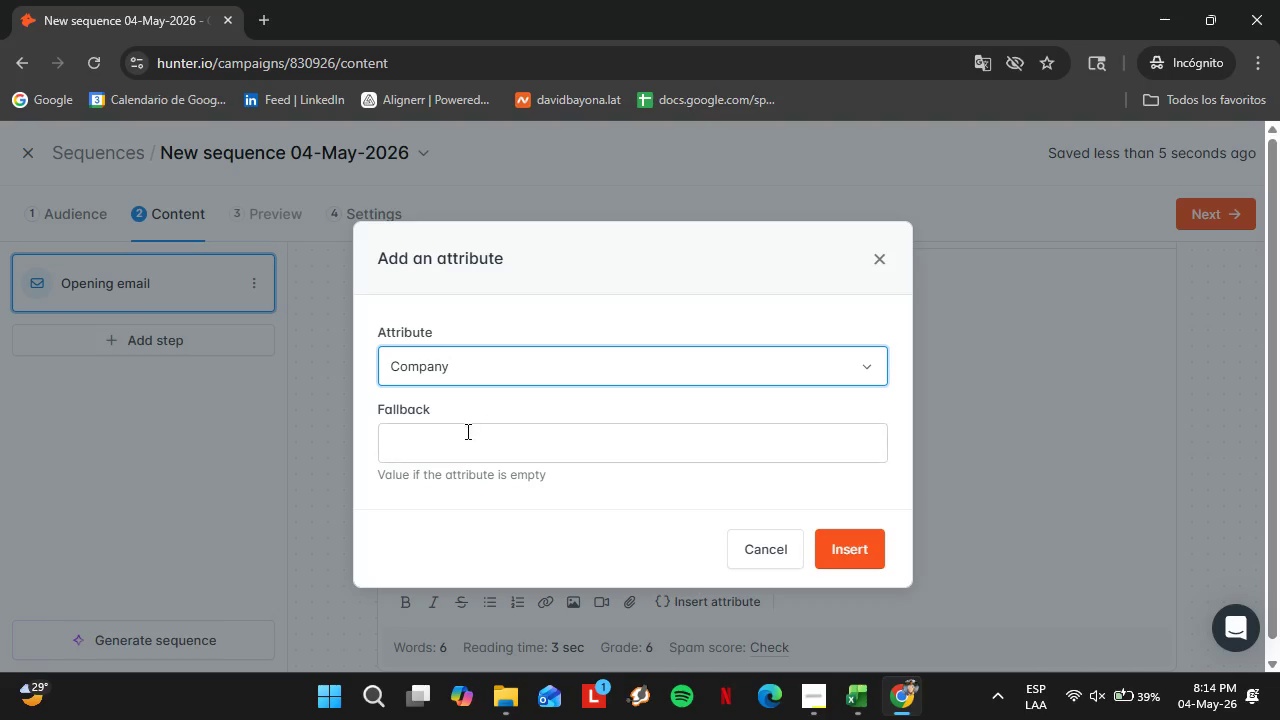 
left_click([466, 431])
 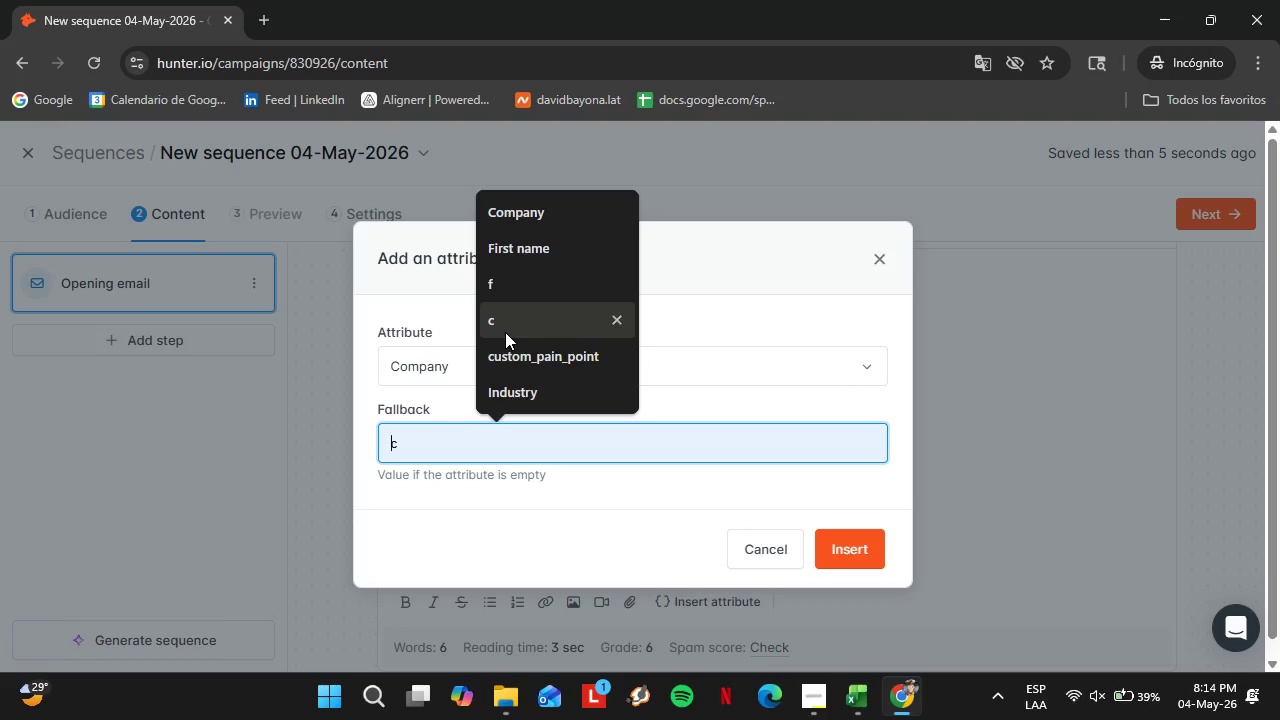 
left_click([505, 332])
 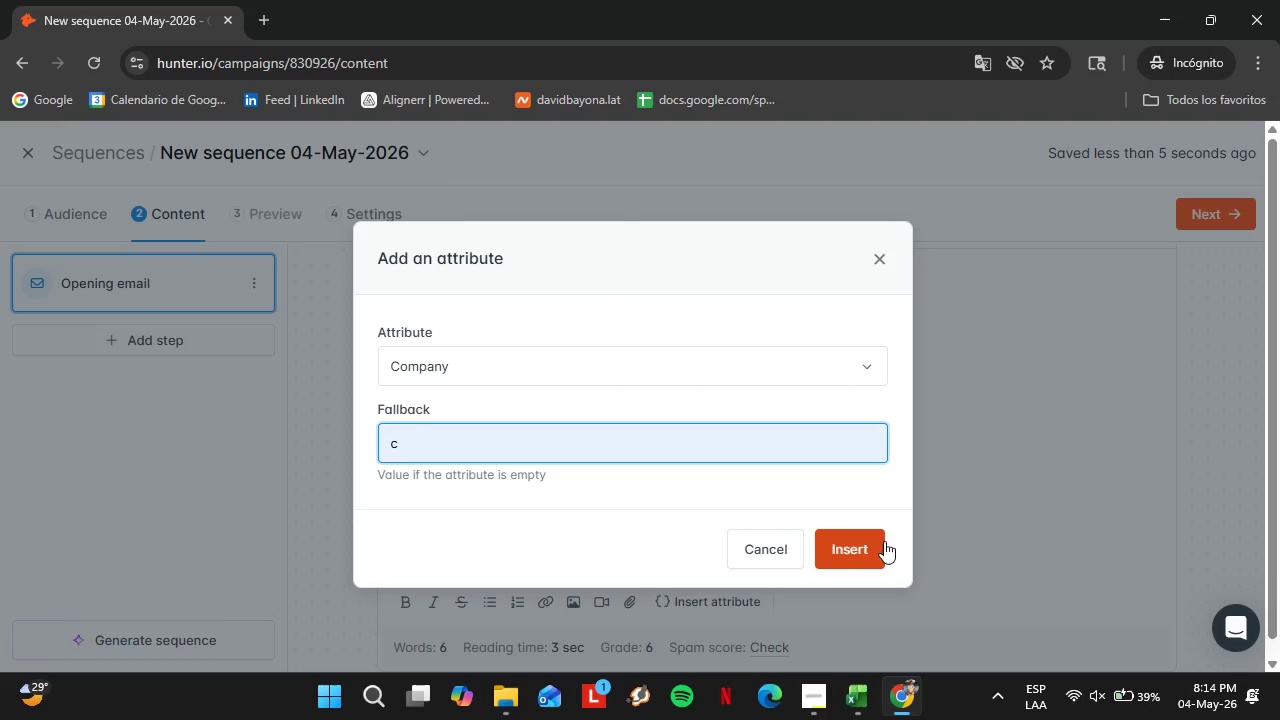 
left_click([865, 542])
 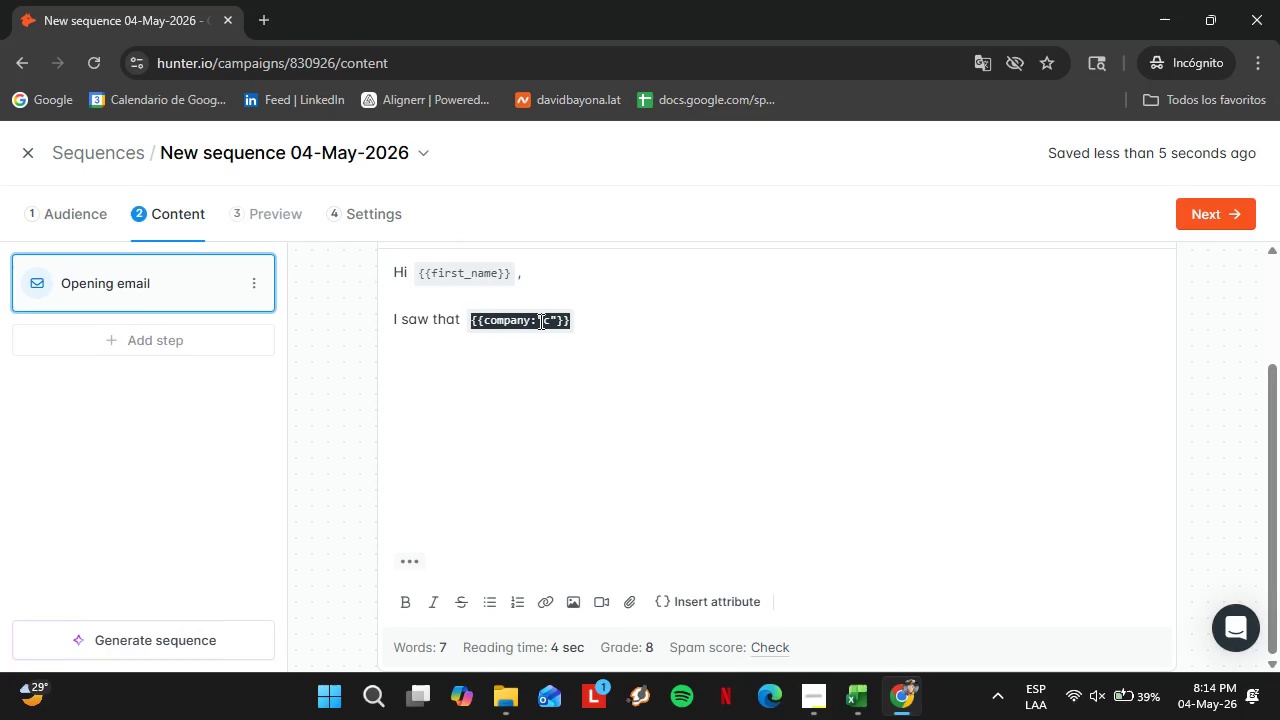 
left_click([535, 321])
 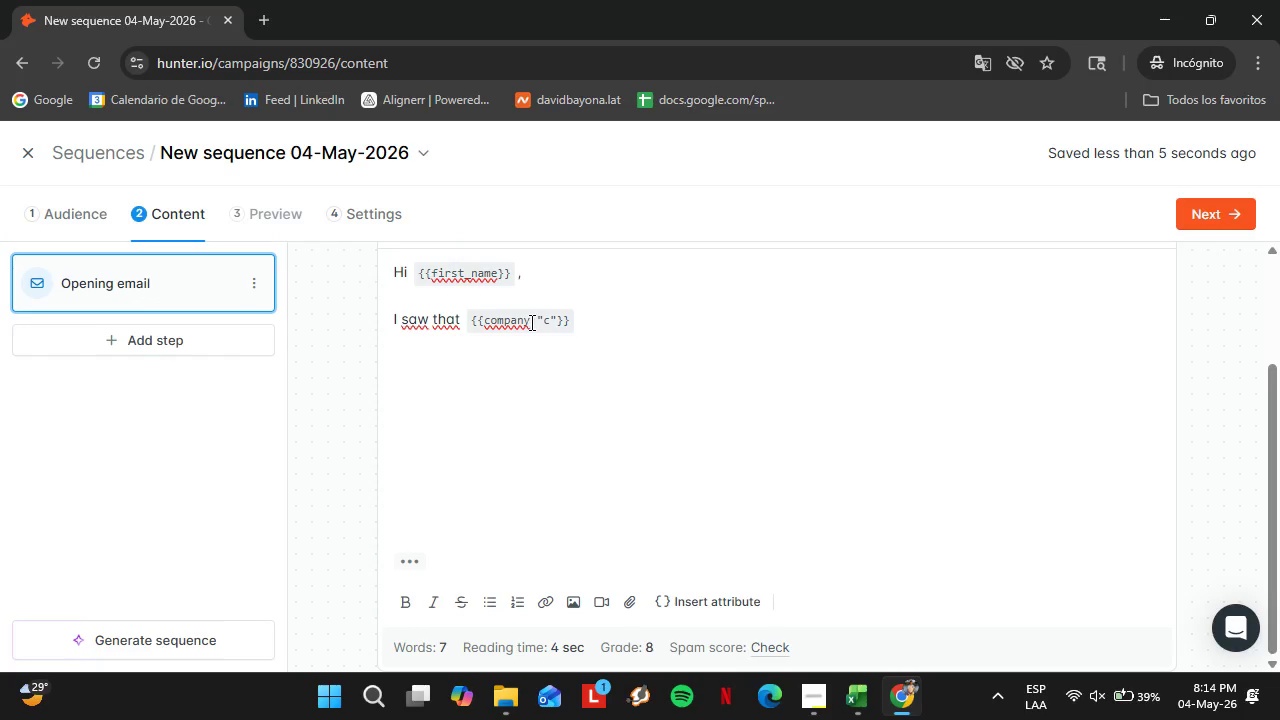 
left_click_drag(start_coordinate=[530, 322], to_coordinate=[556, 320])
 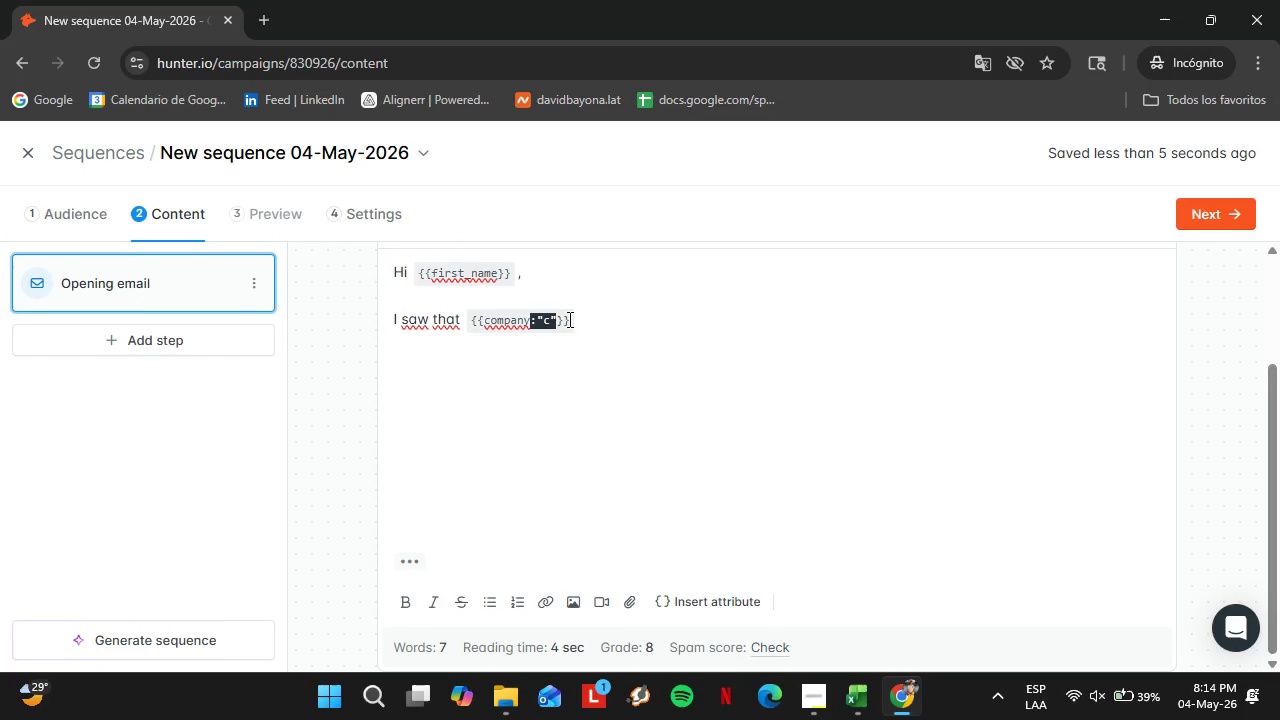 
key(Backspace)
type( recnt)
key(Backspace)
key(Backspace)
type(ently had )
 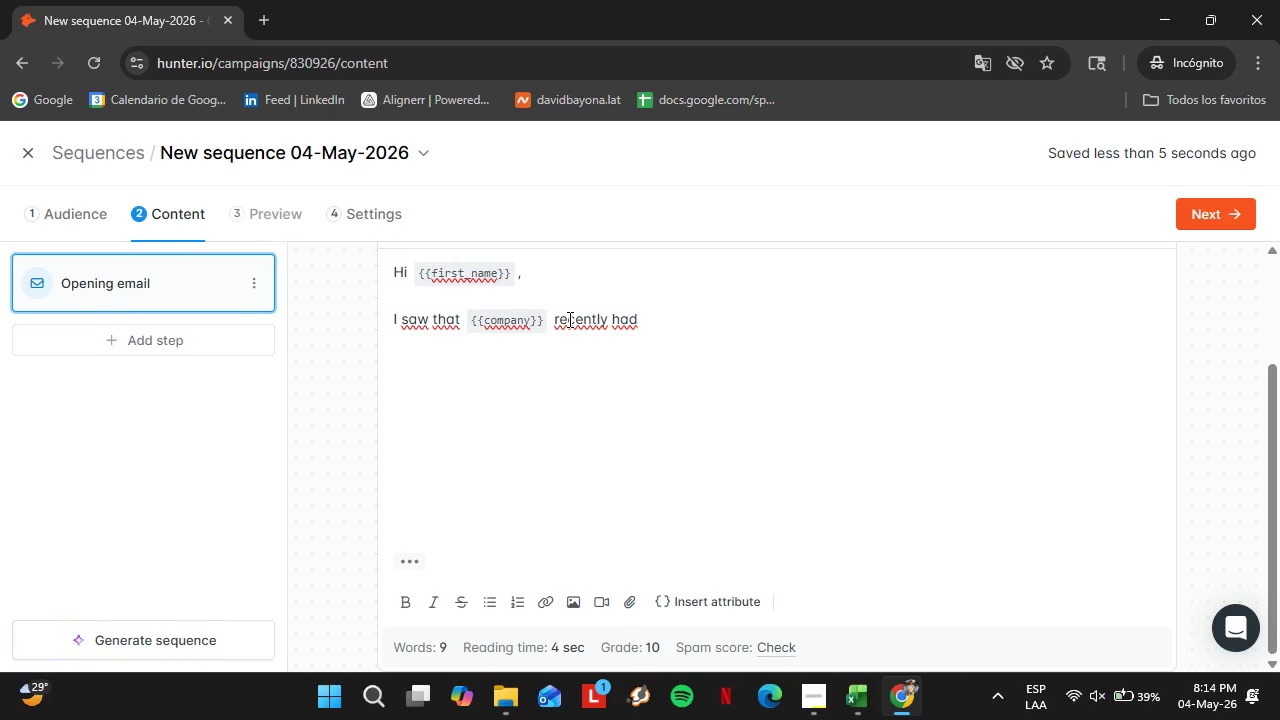 
hold_key(key=ArrowRight, duration=0.67)
 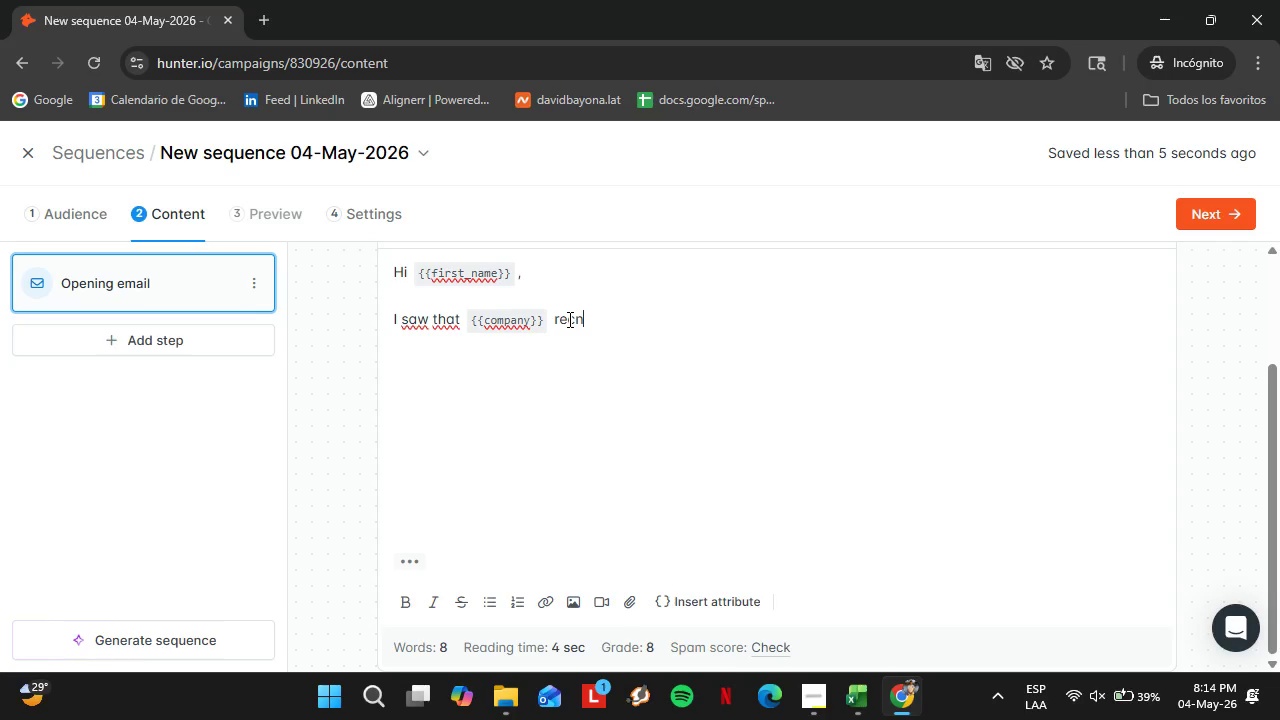 
left_click([739, 589])
 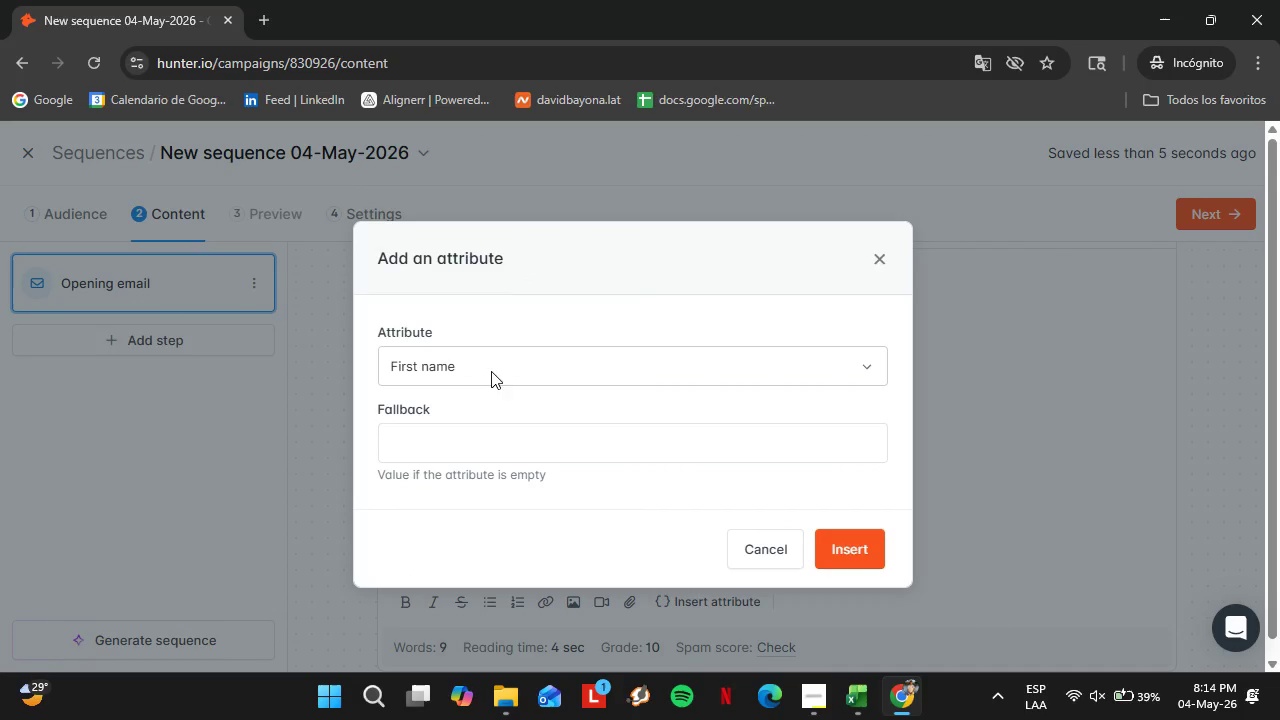 
left_click([488, 379])
 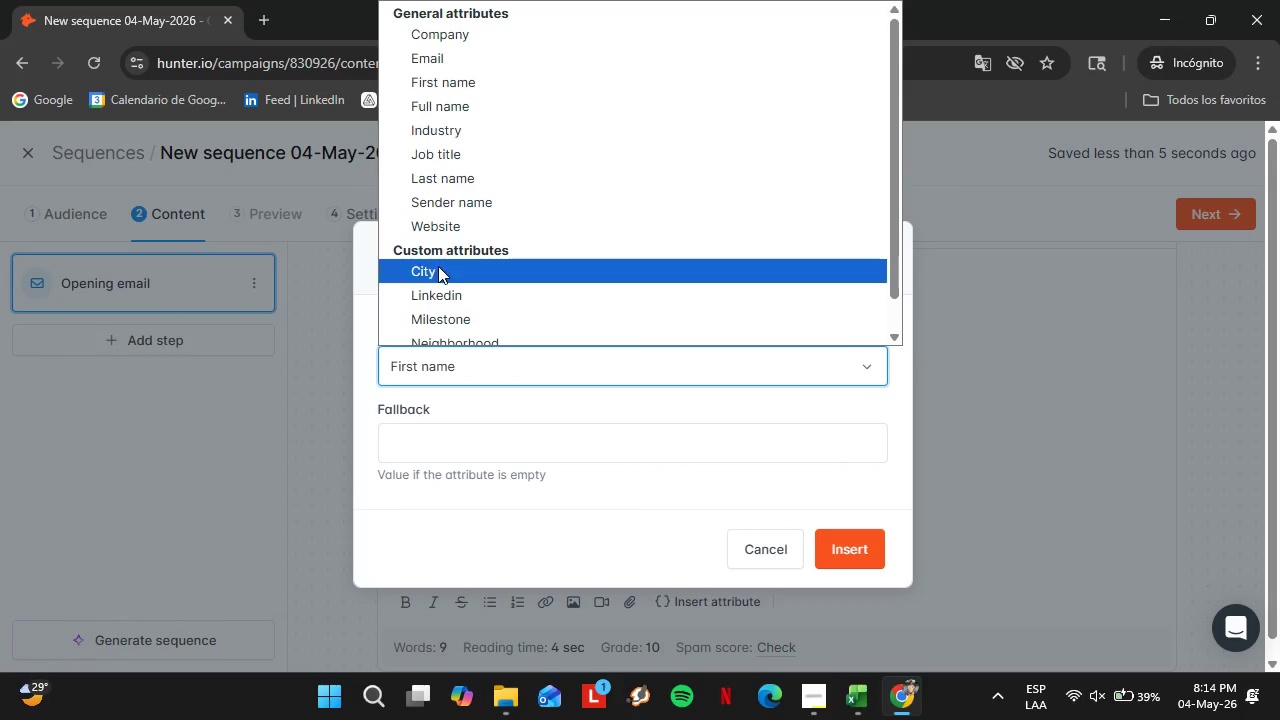 
left_click([444, 282])
 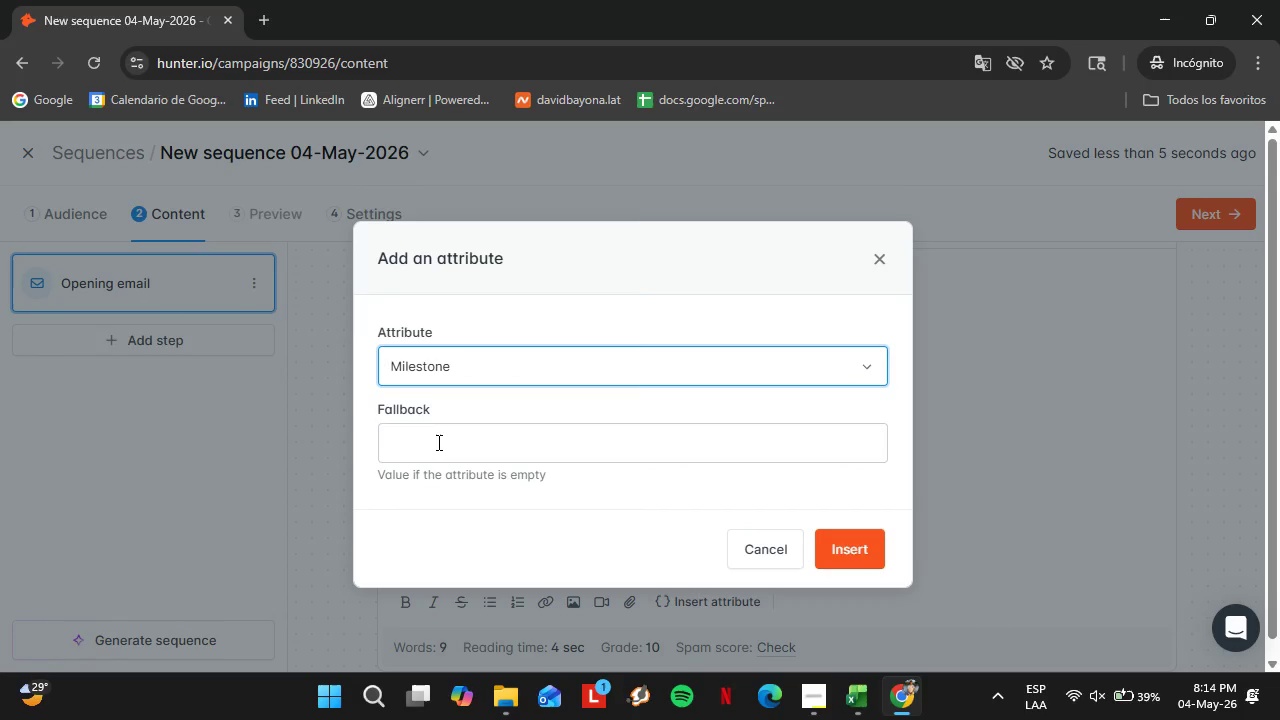 
scroll: coordinate [438, 266], scroll_direction: down, amount: 2.0
 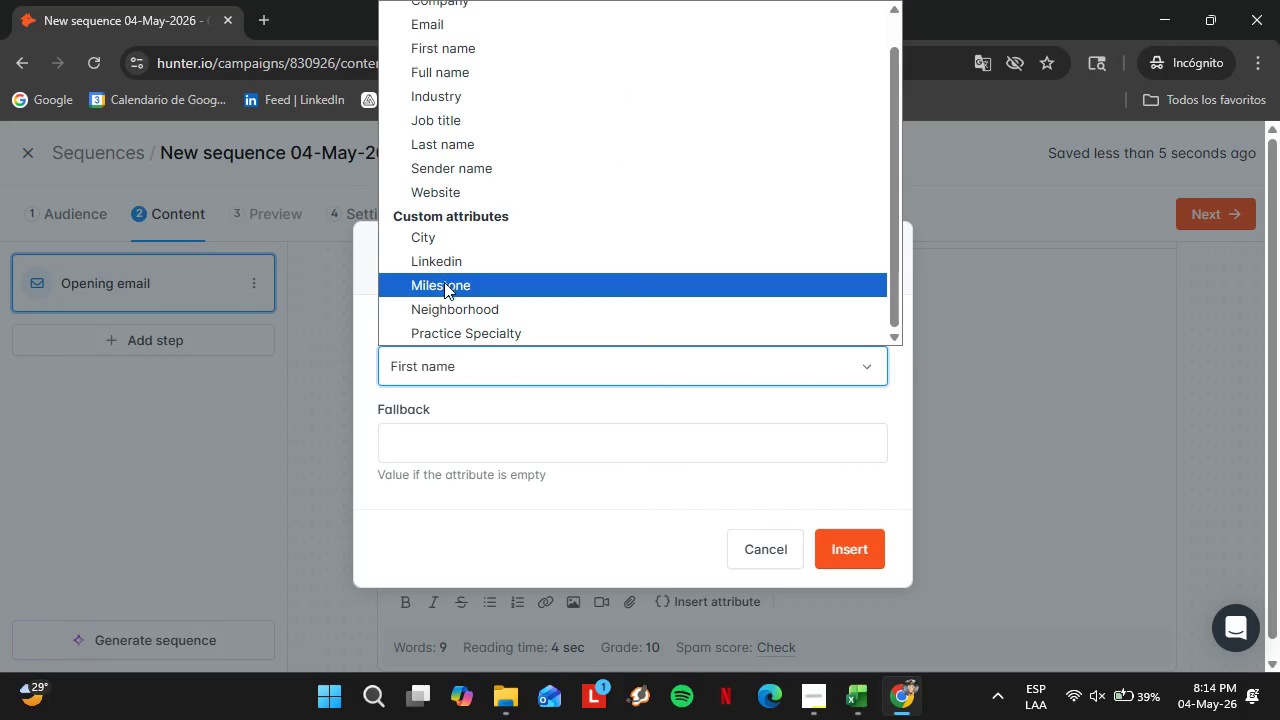 
left_click([437, 443])
 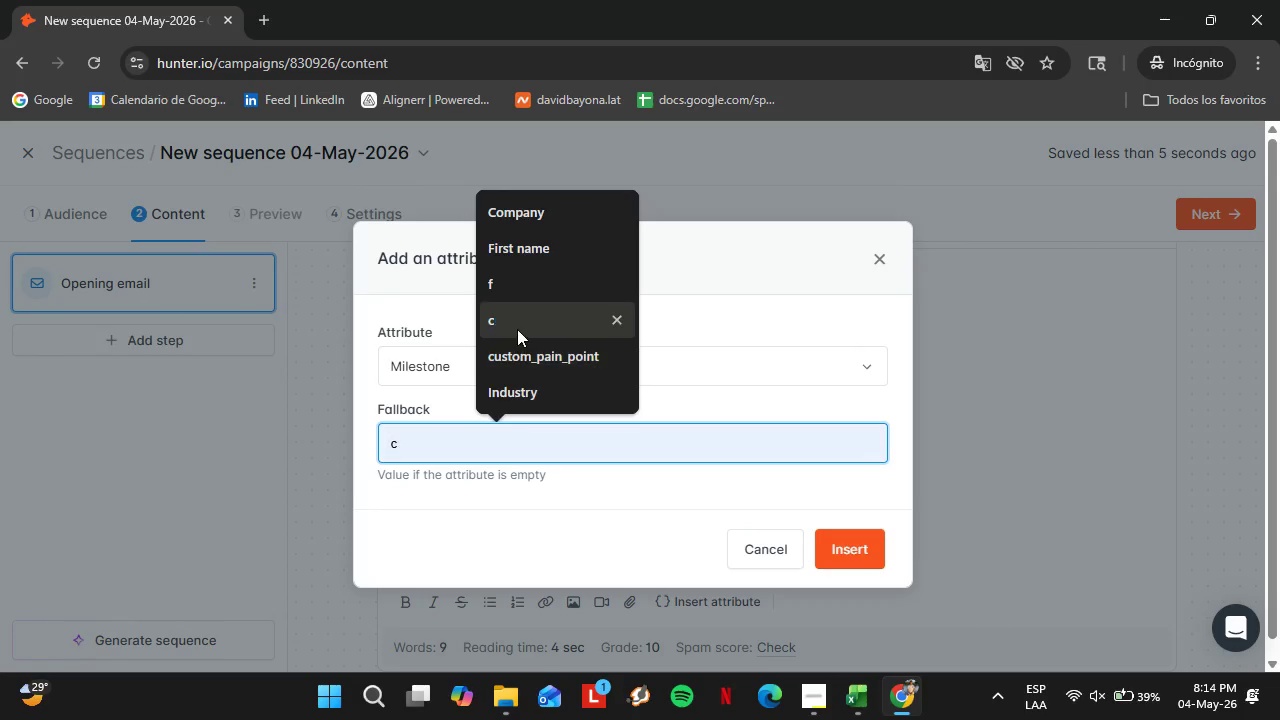 
left_click([517, 329])
 